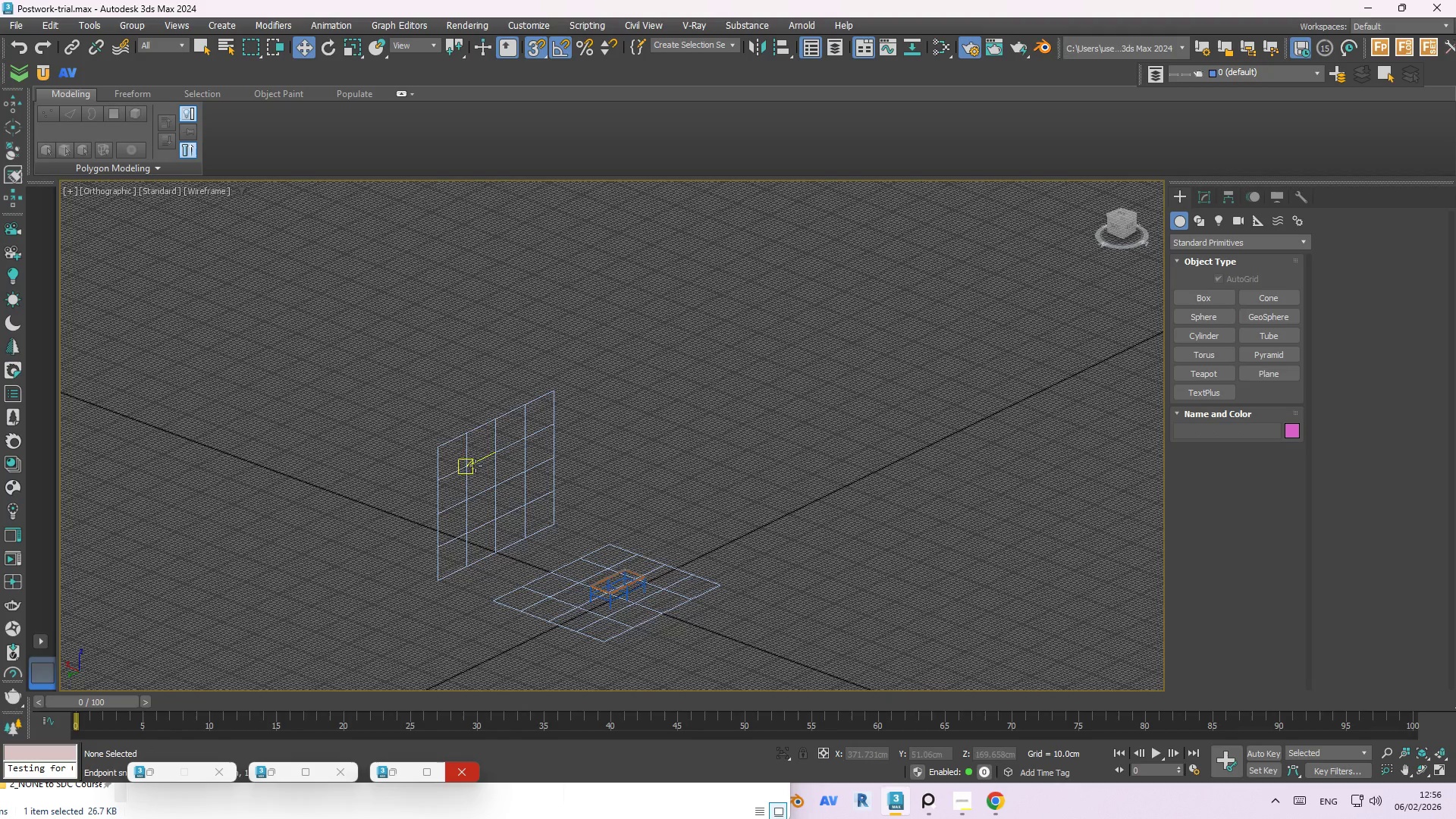 
scroll: coordinate [728, 543], scroll_direction: down, amount: 1.0
 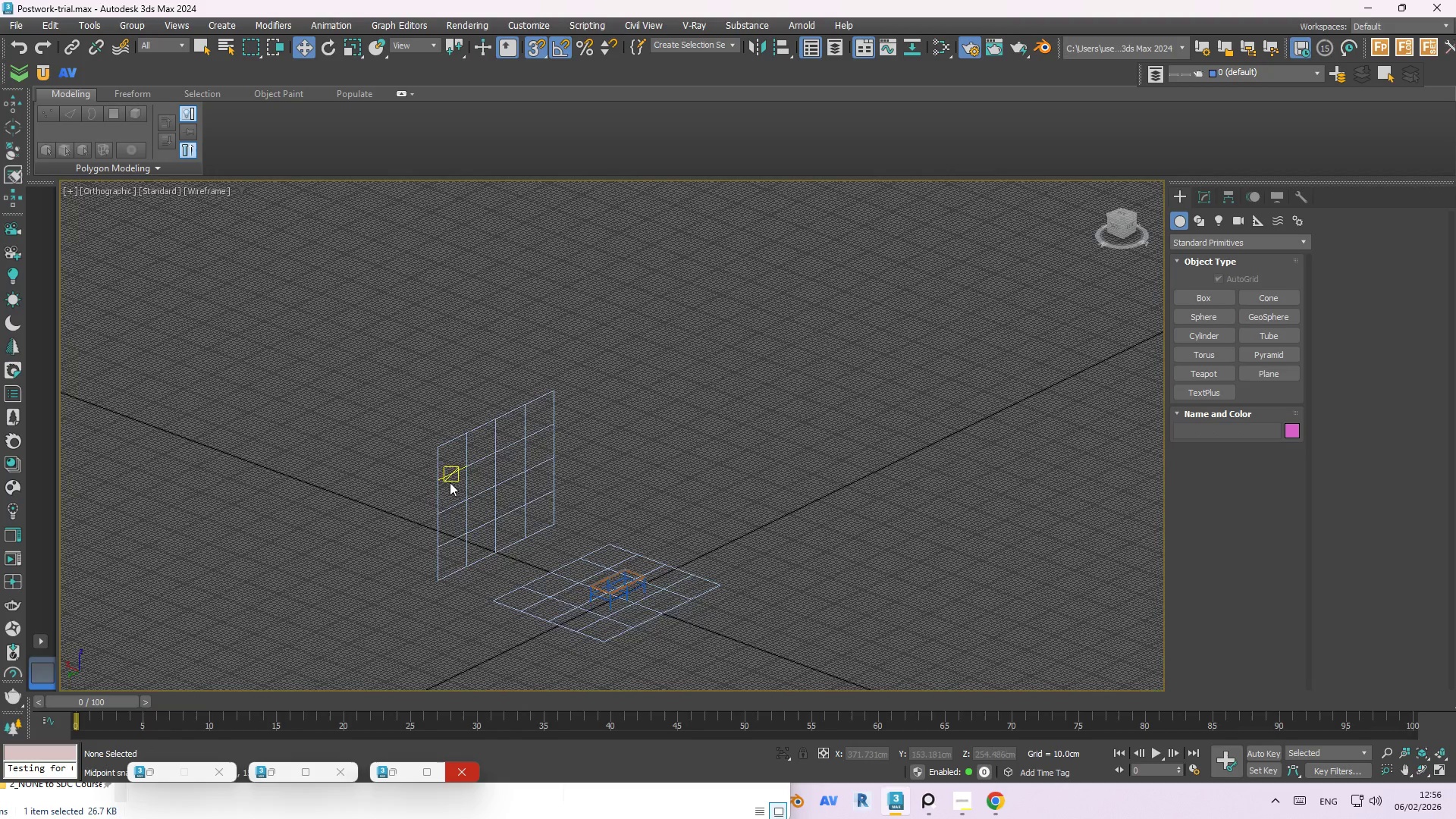 
left_click([469, 434])
 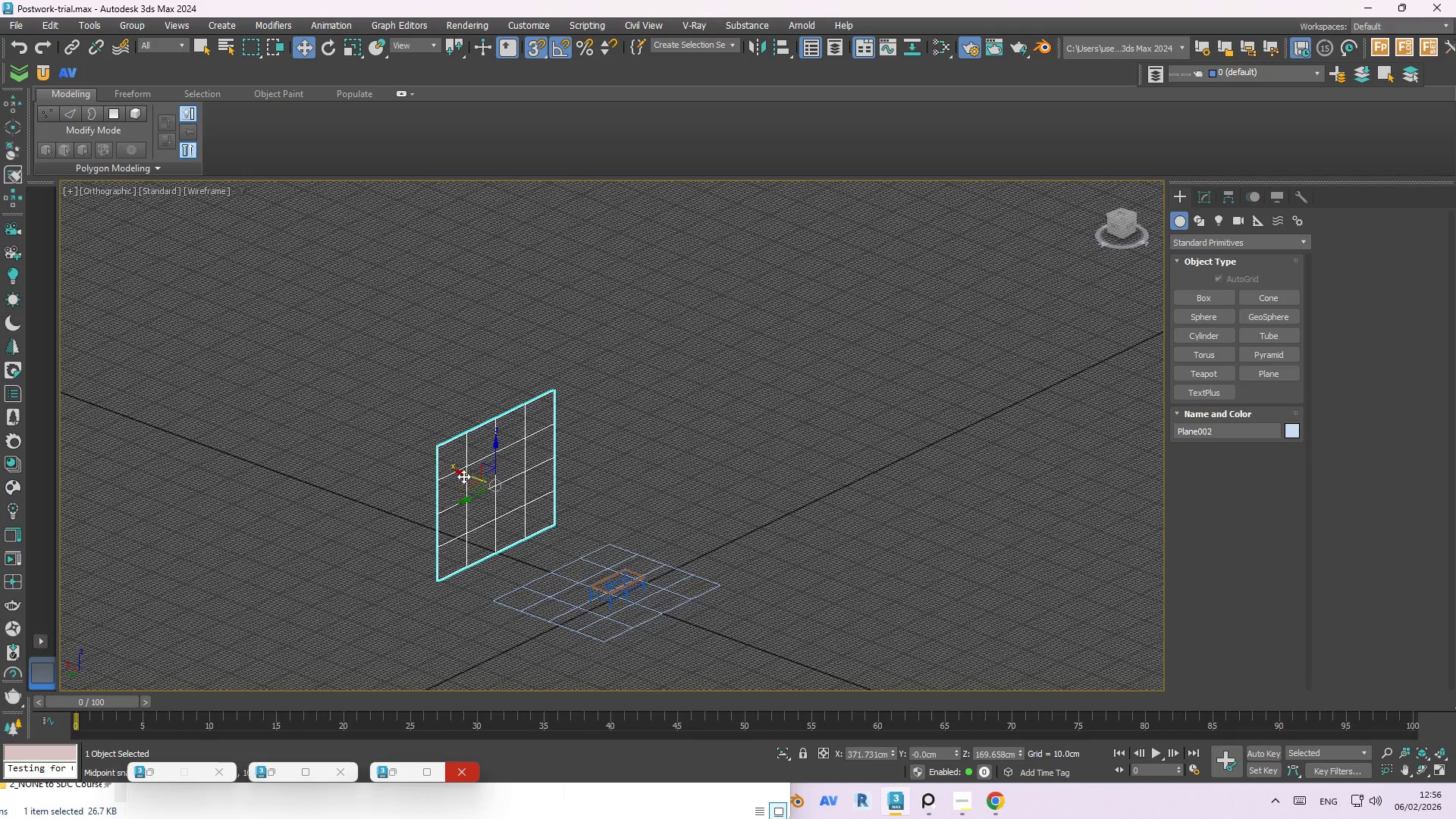 
left_click_drag(start_coordinate=[463, 473], to_coordinate=[572, 544])
 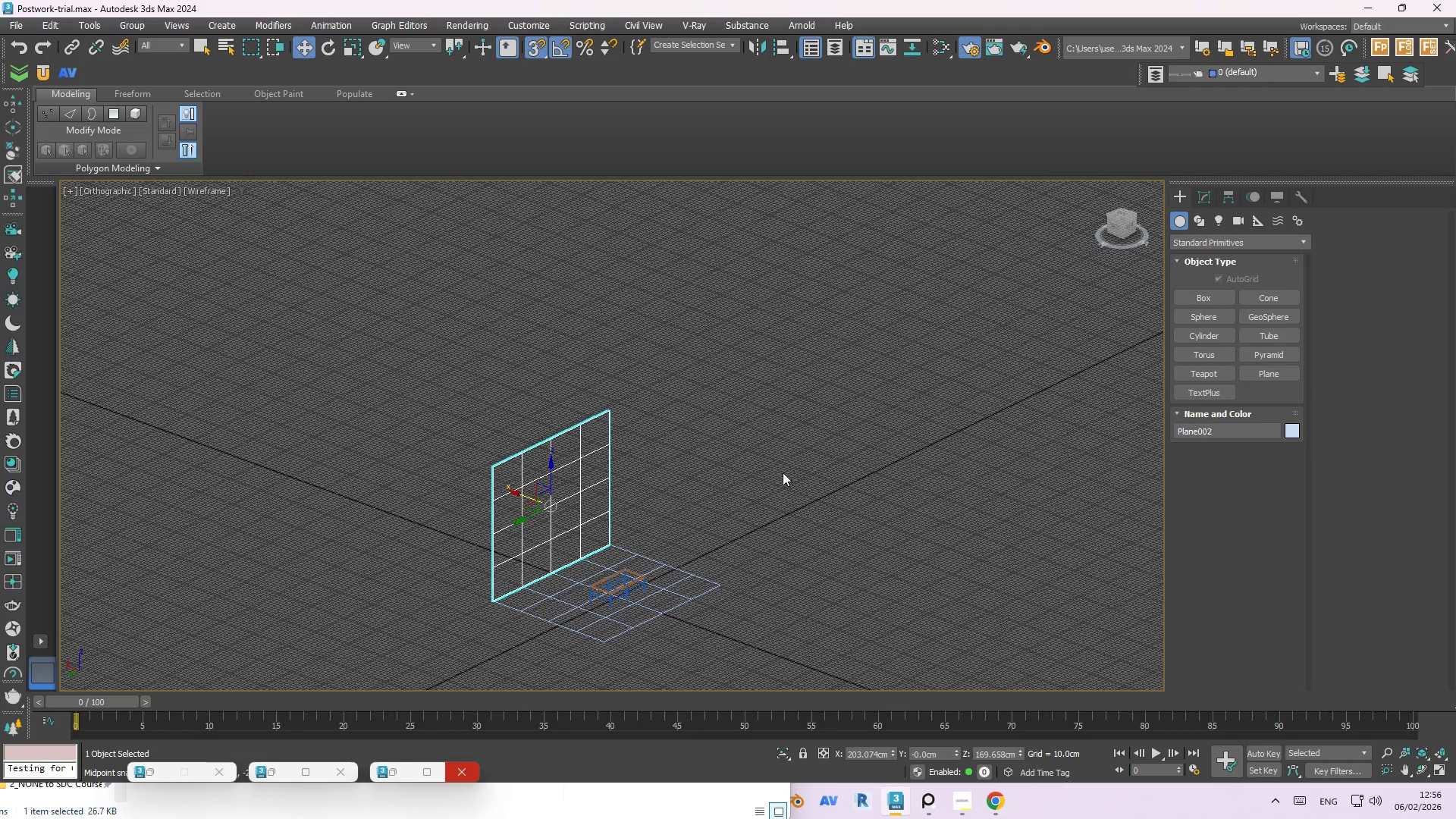 
left_click([795, 466])
 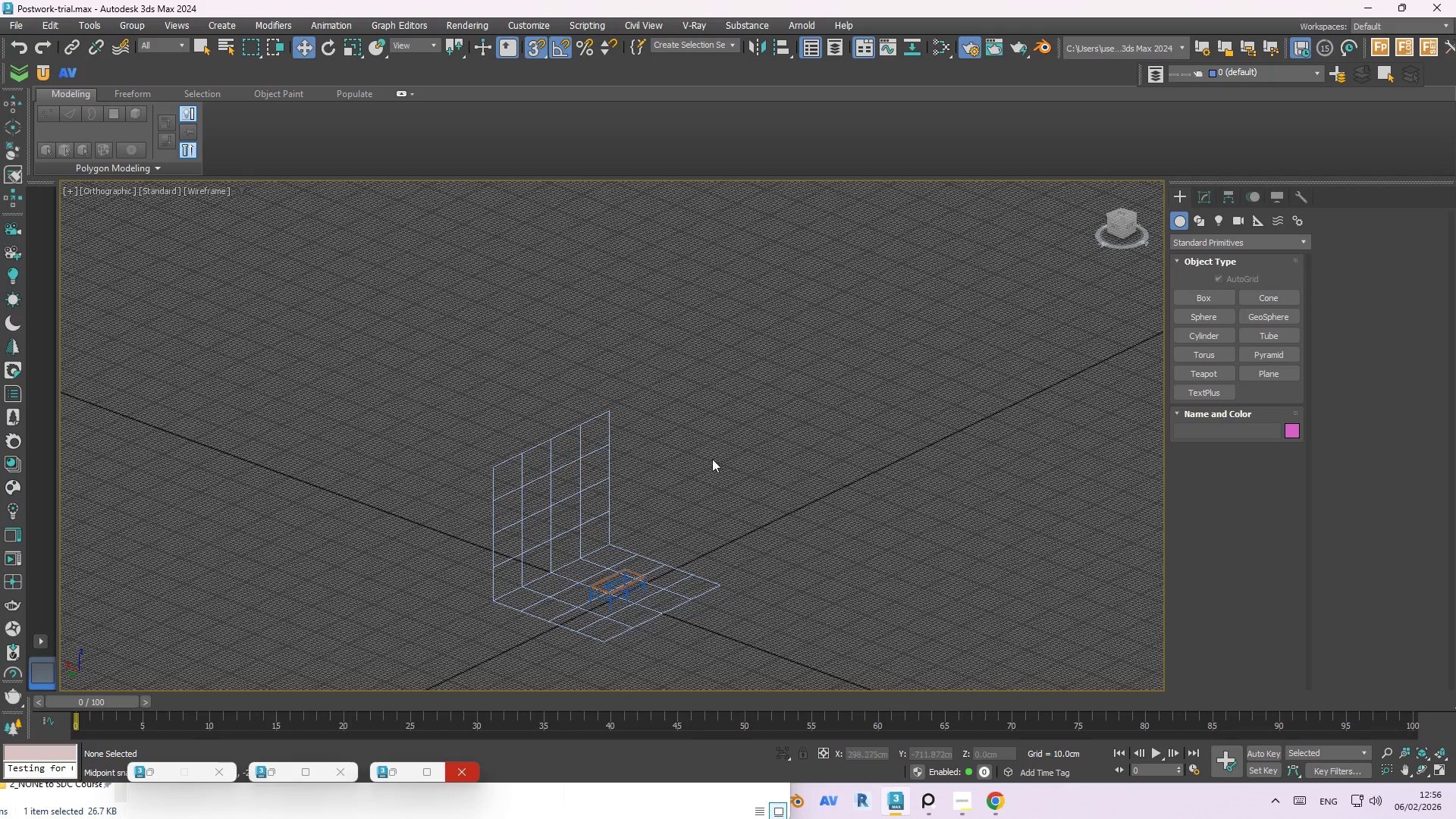 
scroll: coordinate [612, 428], scroll_direction: down, amount: 1.0
 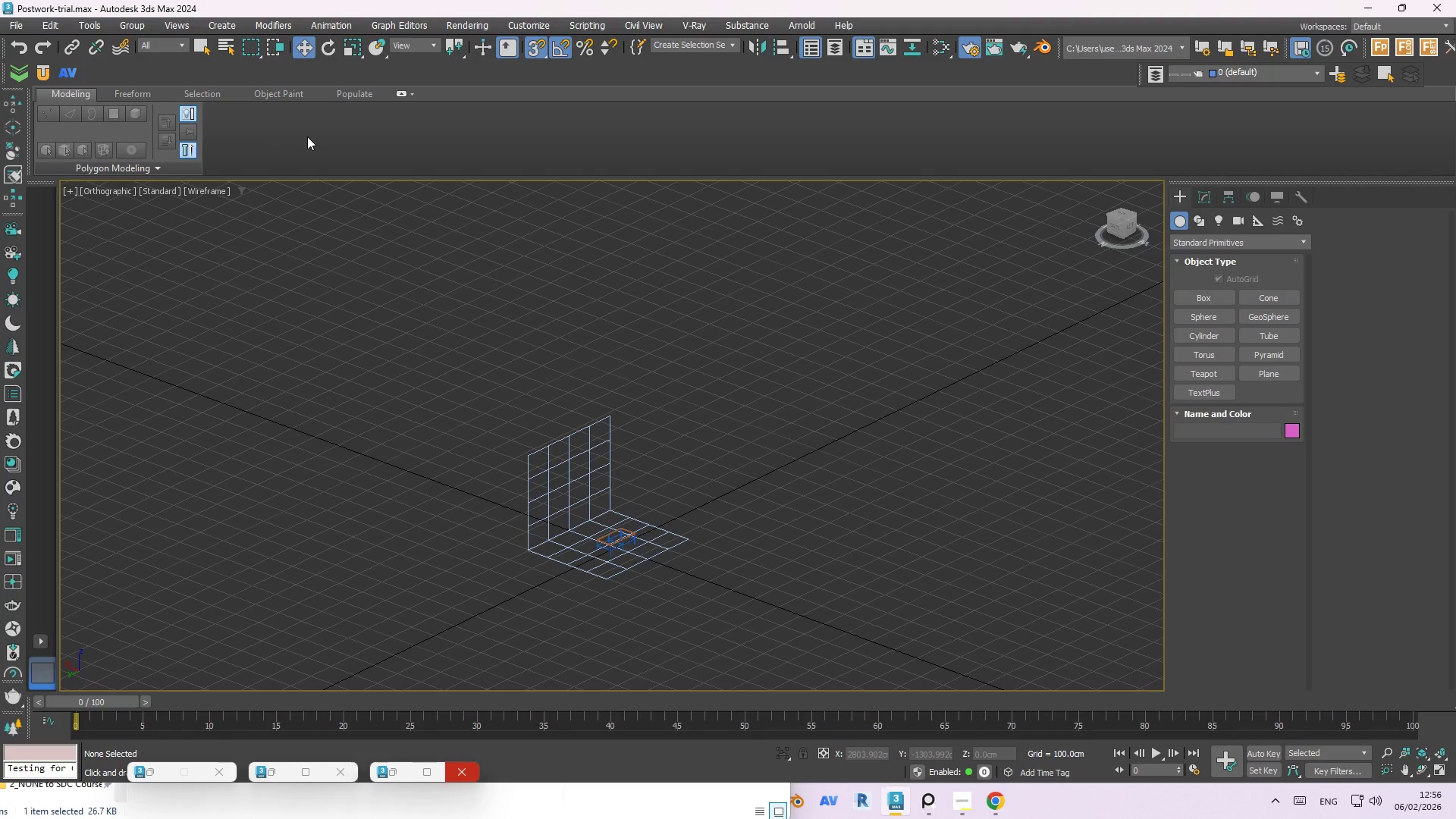 
mouse_move([27, 704])
 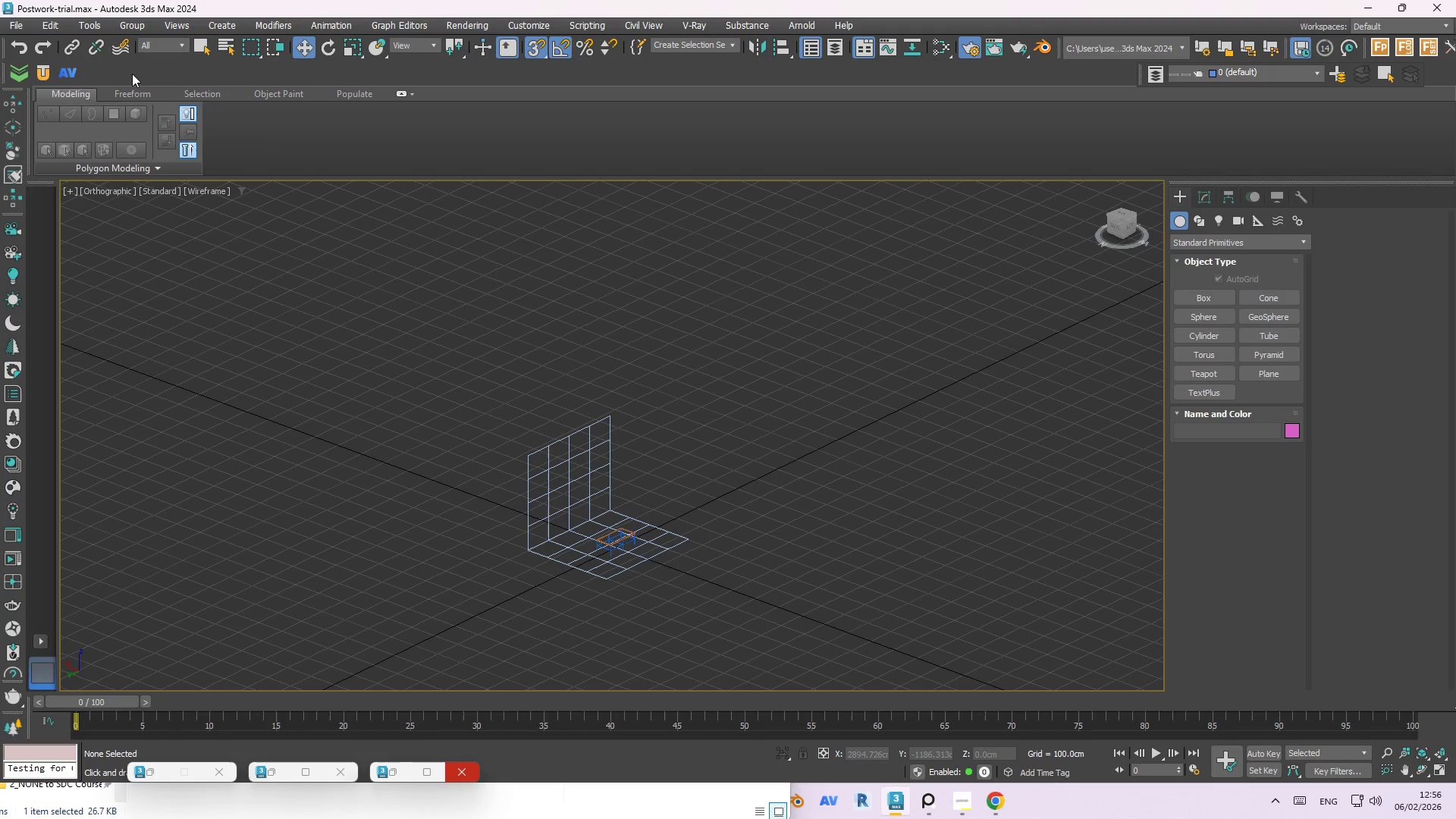 
right_click([133, 72])
 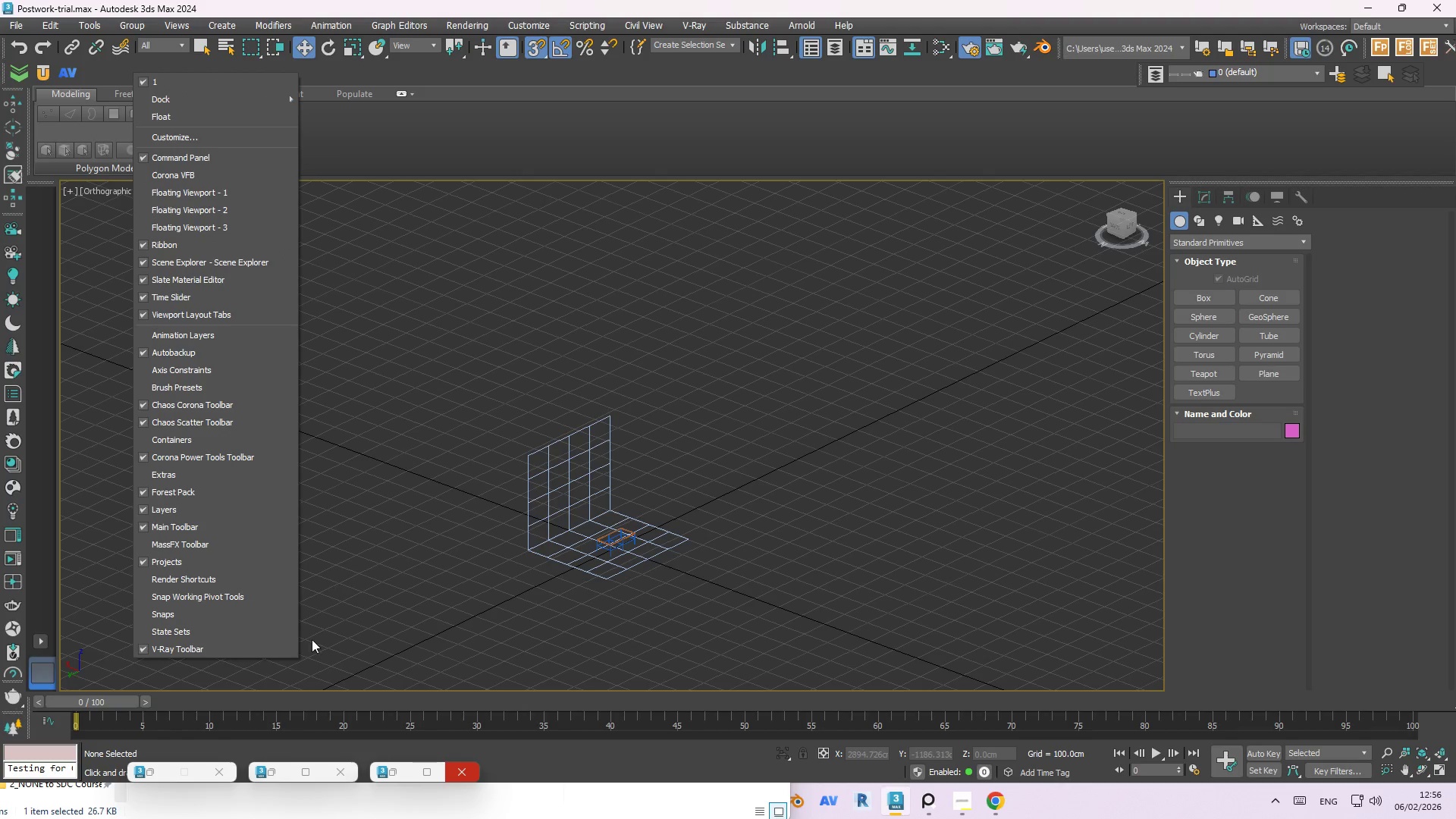 
wait(5.41)
 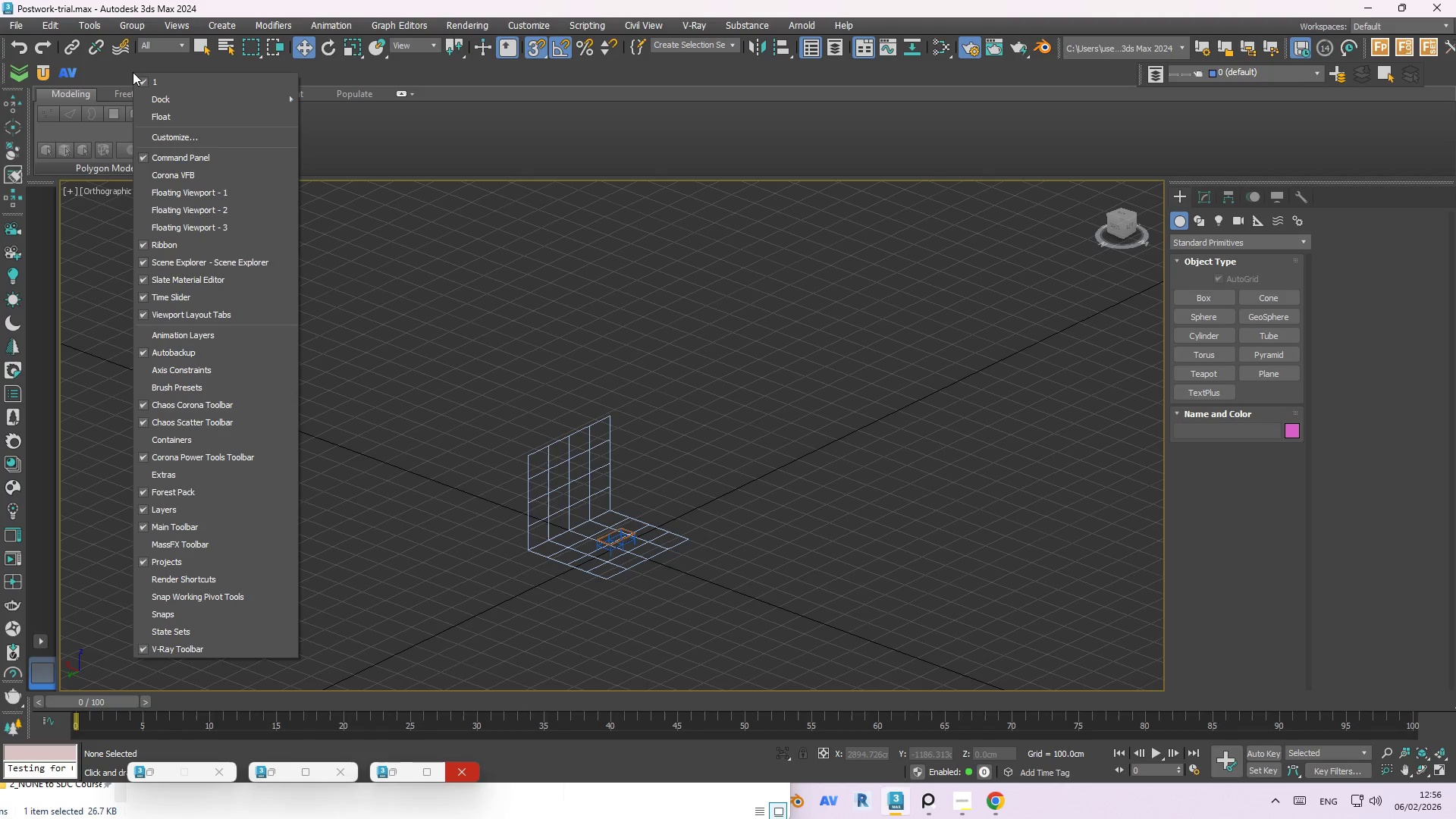 
left_click([252, 645])
 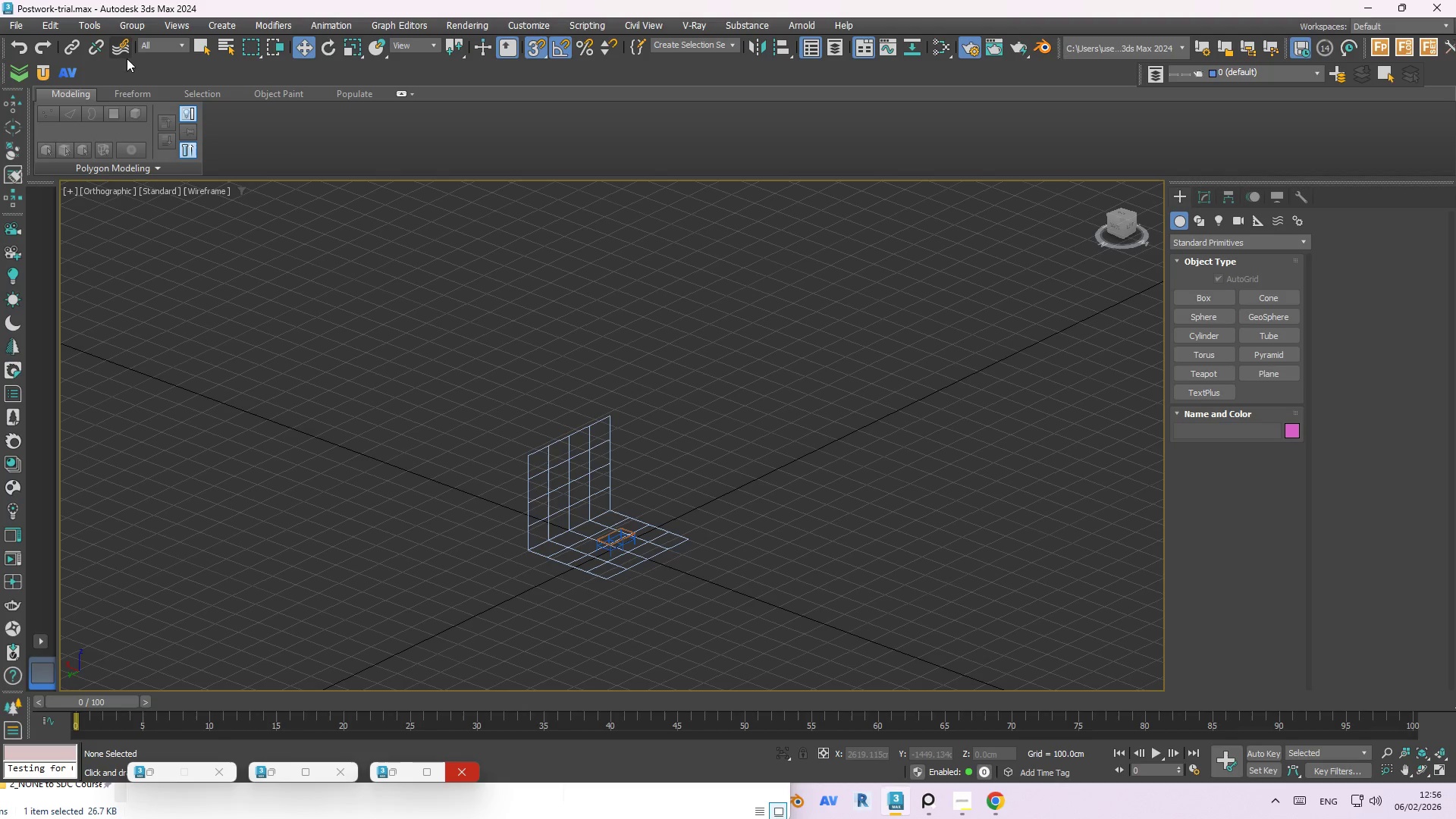 
right_click([136, 74])
 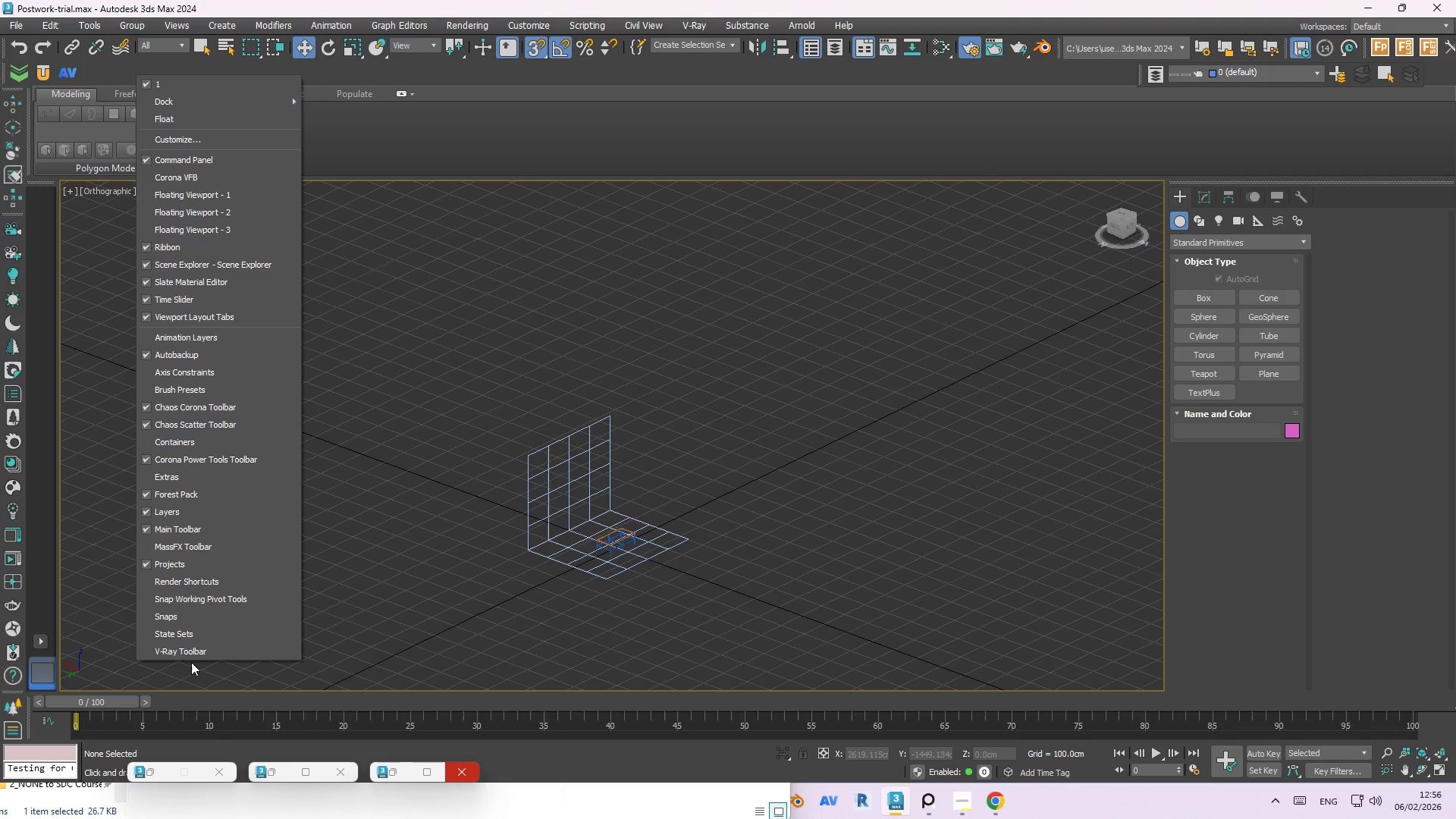 
left_click([193, 650])
 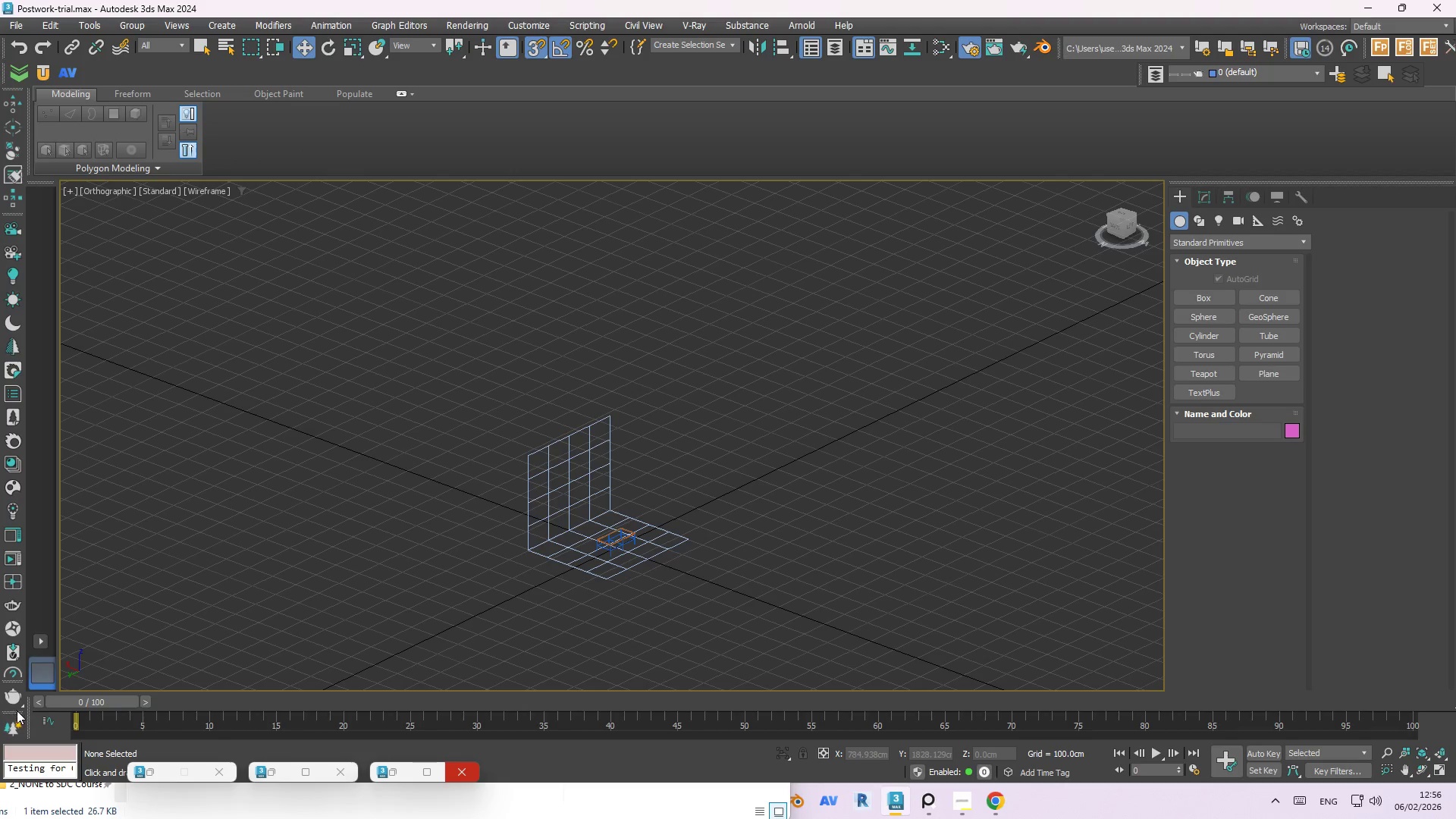 
left_click_drag(start_coordinate=[12, 715], to_coordinate=[56, 633])
 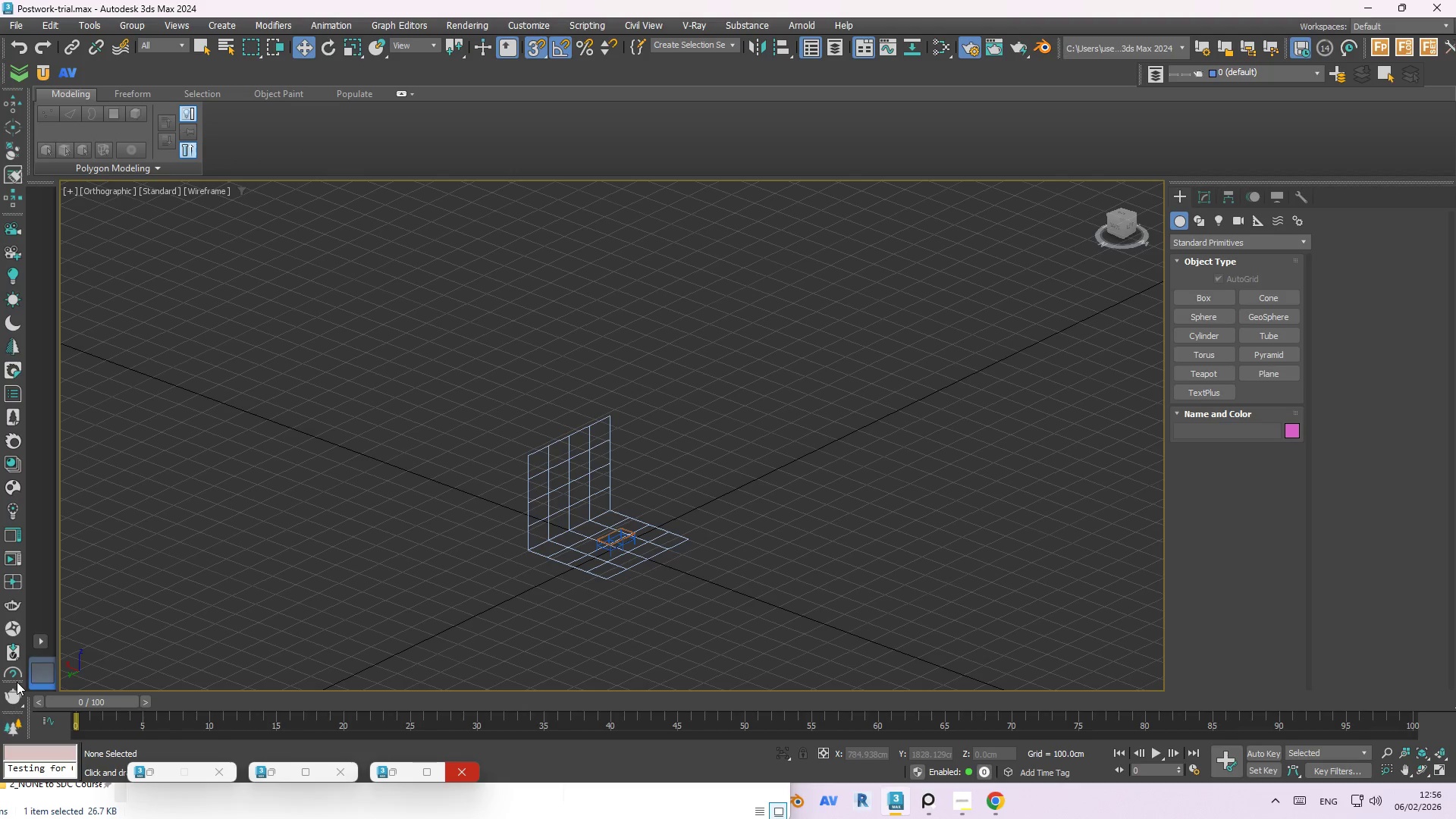 
left_click_drag(start_coordinate=[17, 682], to_coordinate=[96, 504])
 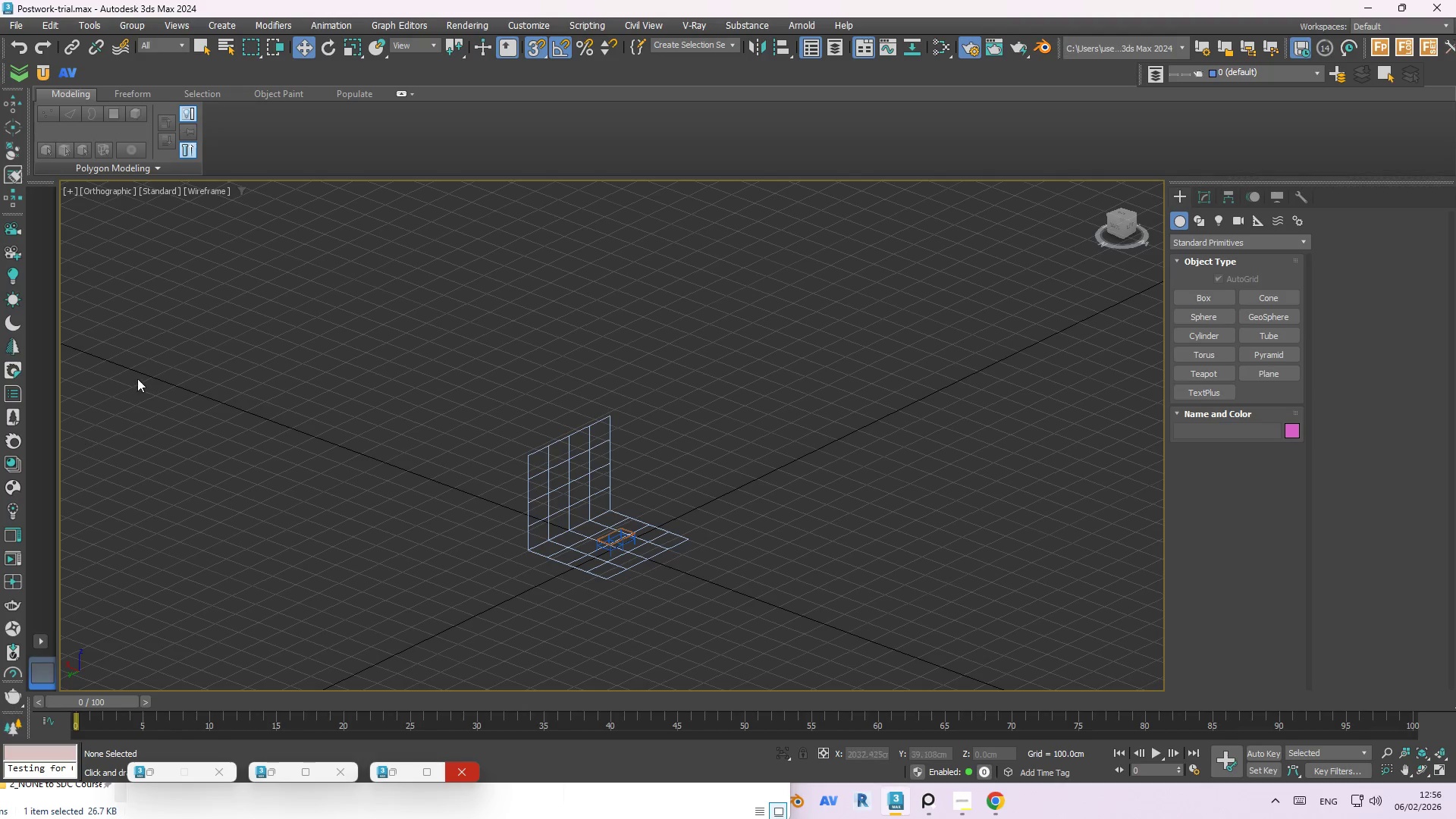 
left_click([136, 378])
 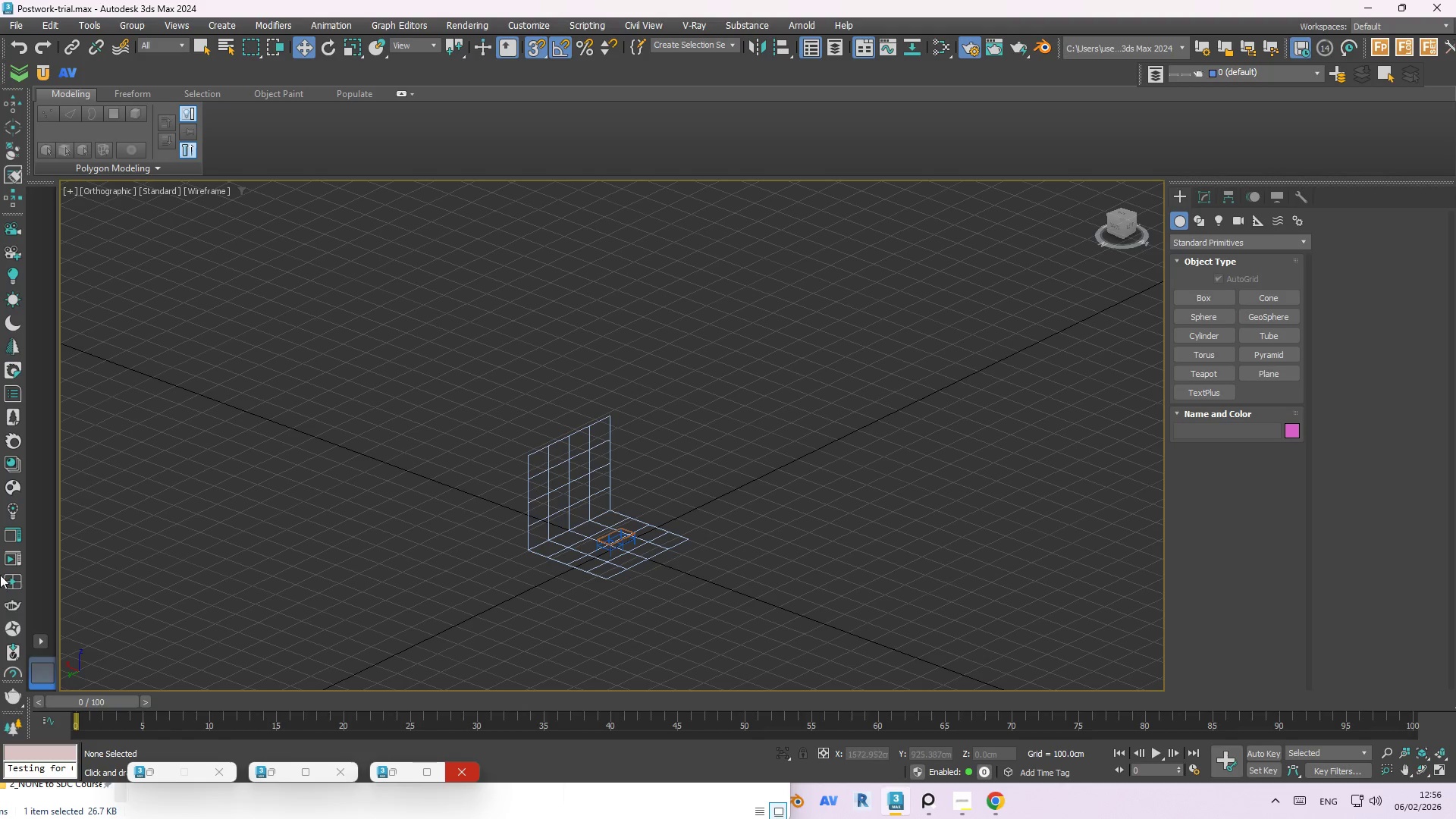 
scroll: coordinate [217, 573], scroll_direction: up, amount: 3.0
 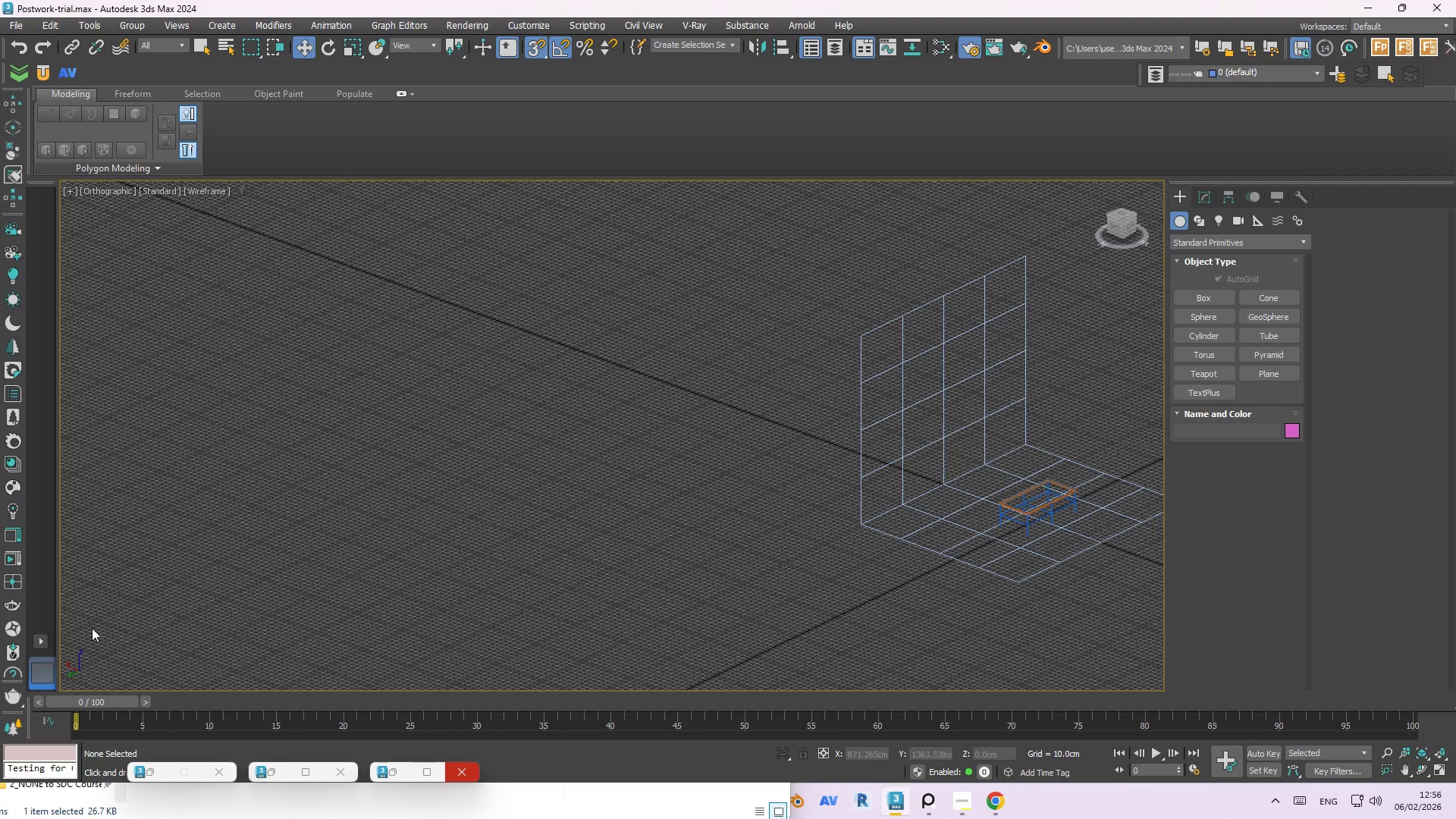 
scroll: coordinate [146, 563], scroll_direction: down, amount: 1.0
 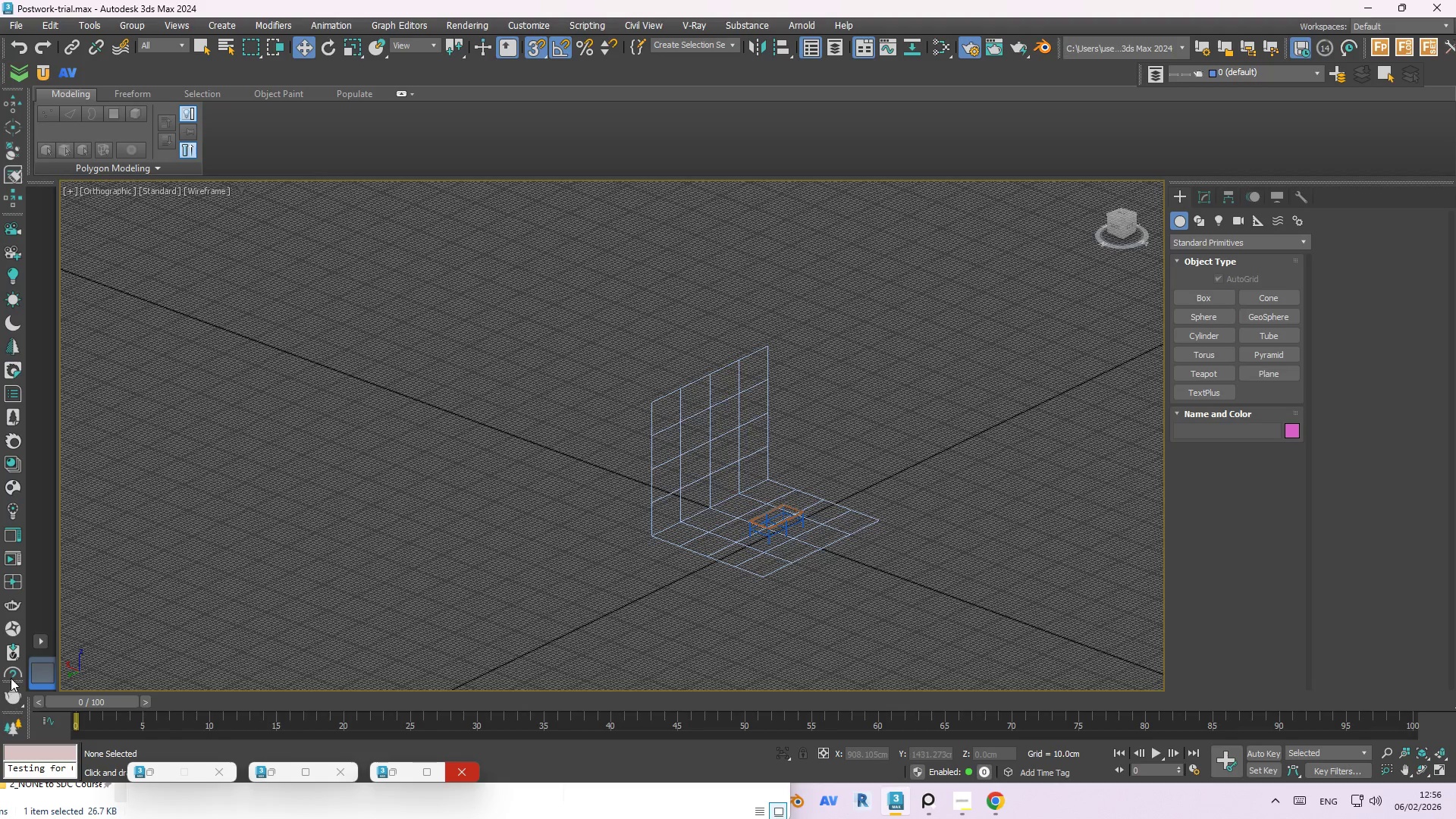 
left_click_drag(start_coordinate=[11, 678], to_coordinate=[50, 666])
 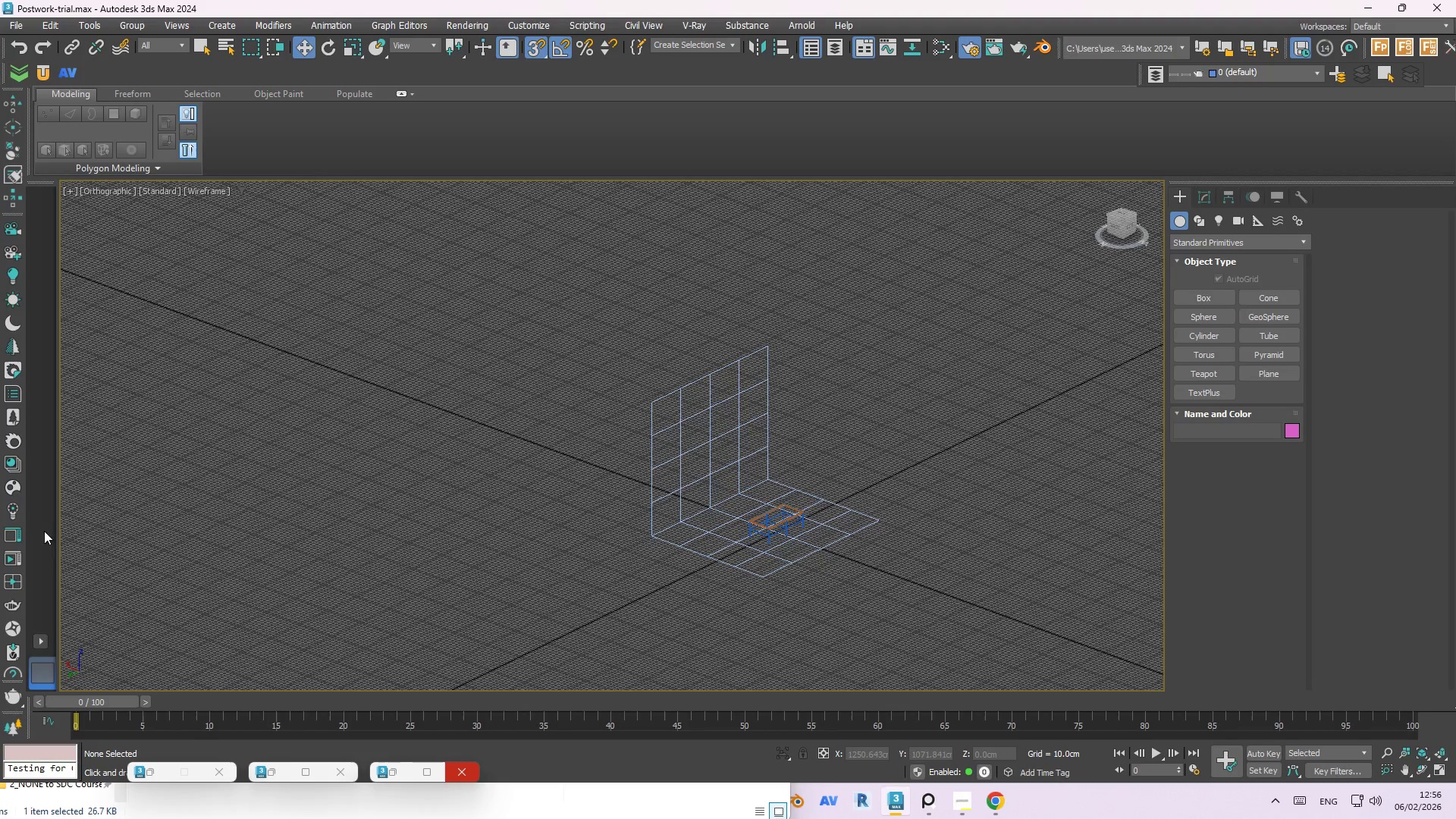 
left_click([36, 532])
 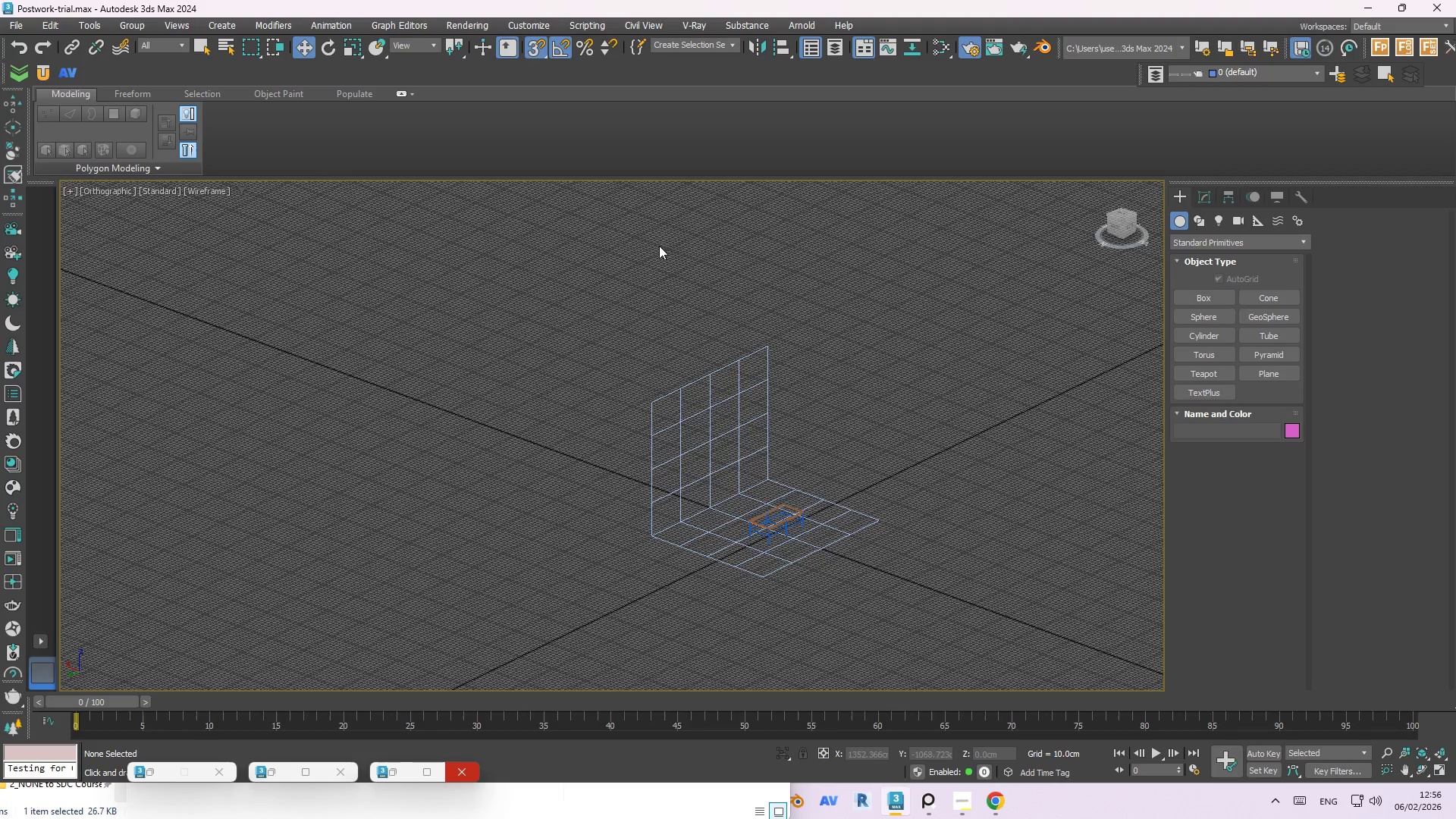 
left_click([761, 416])
 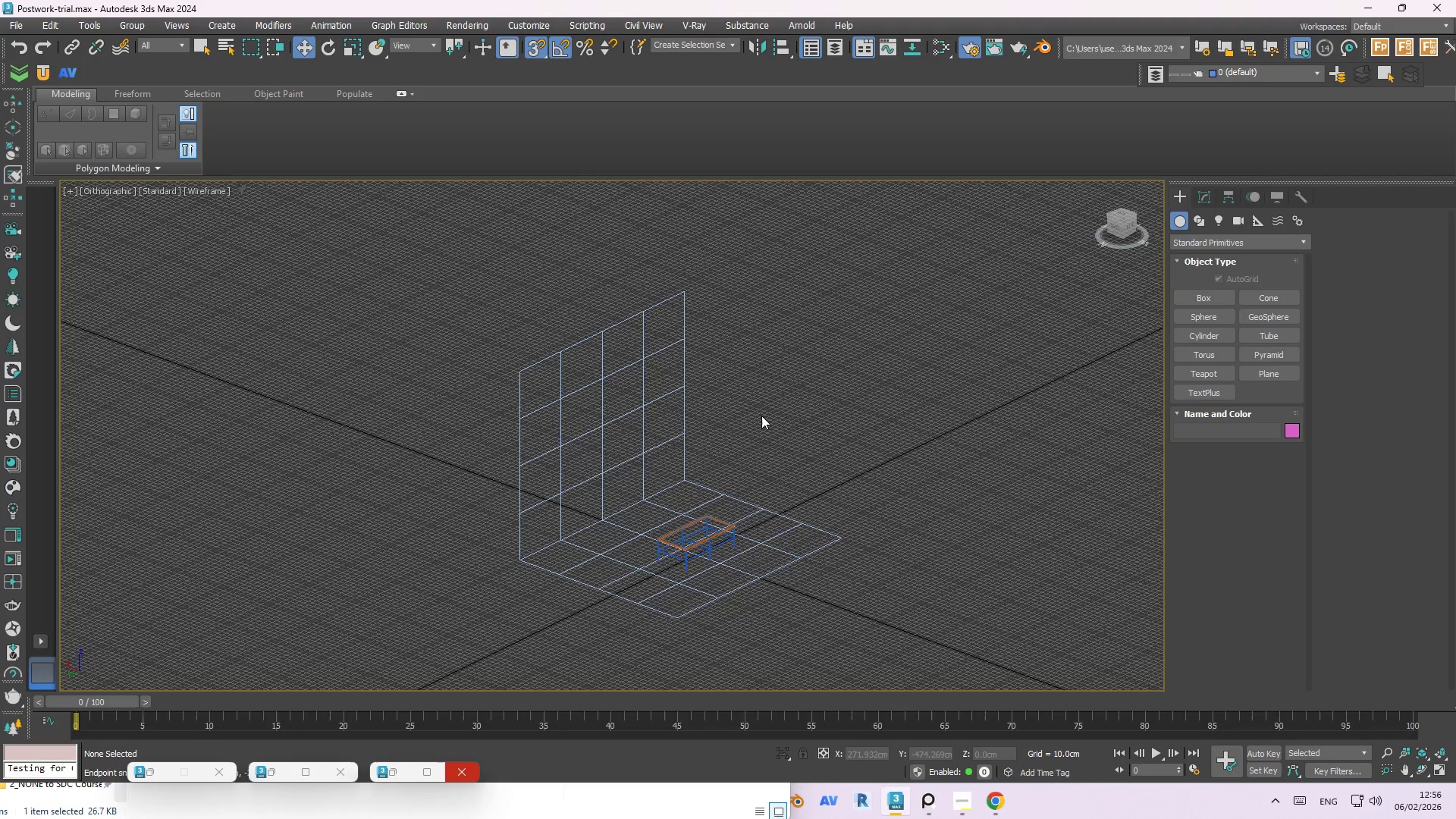 
scroll: coordinate [745, 435], scroll_direction: up, amount: 1.0
 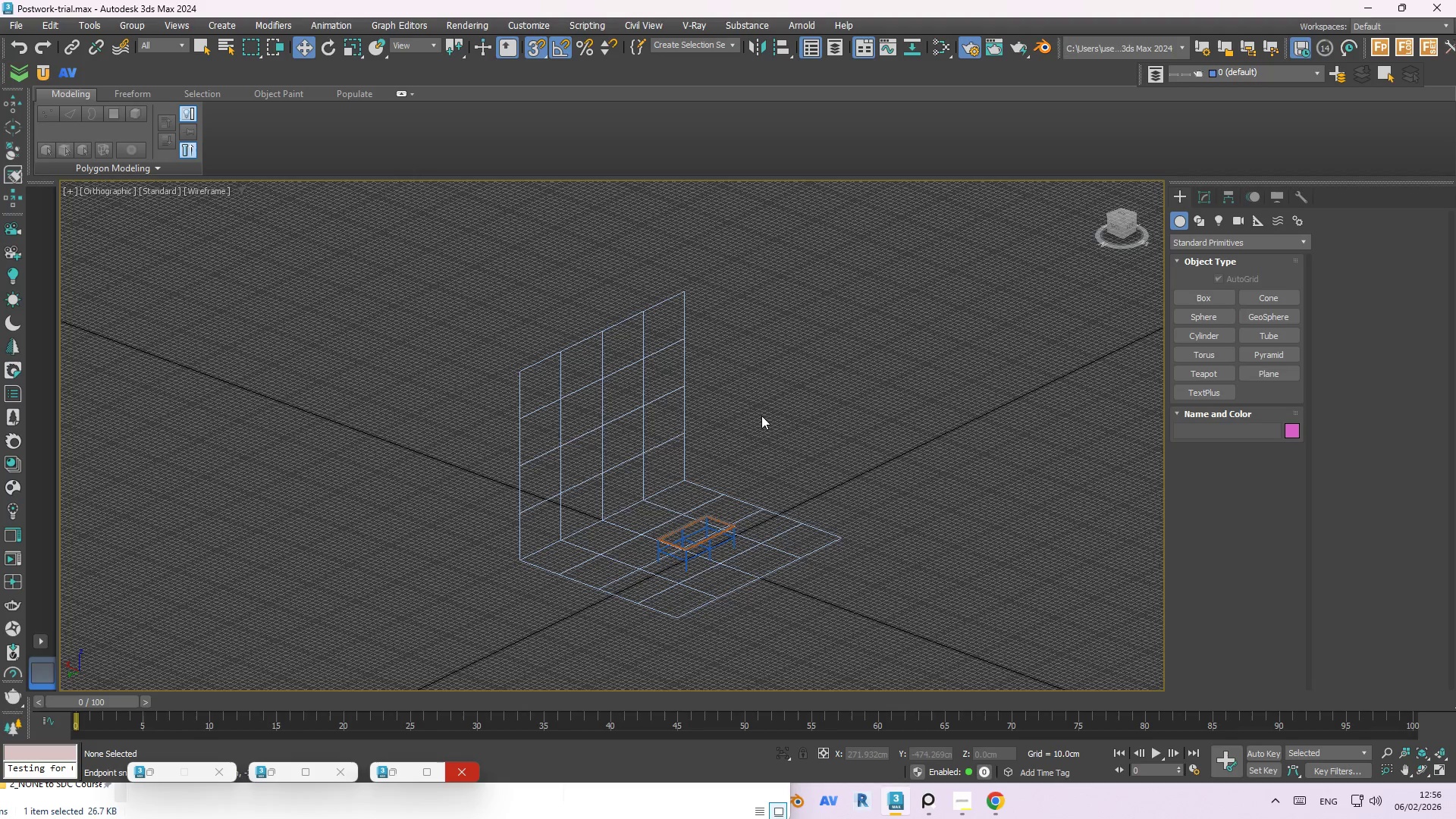 
key(G)
 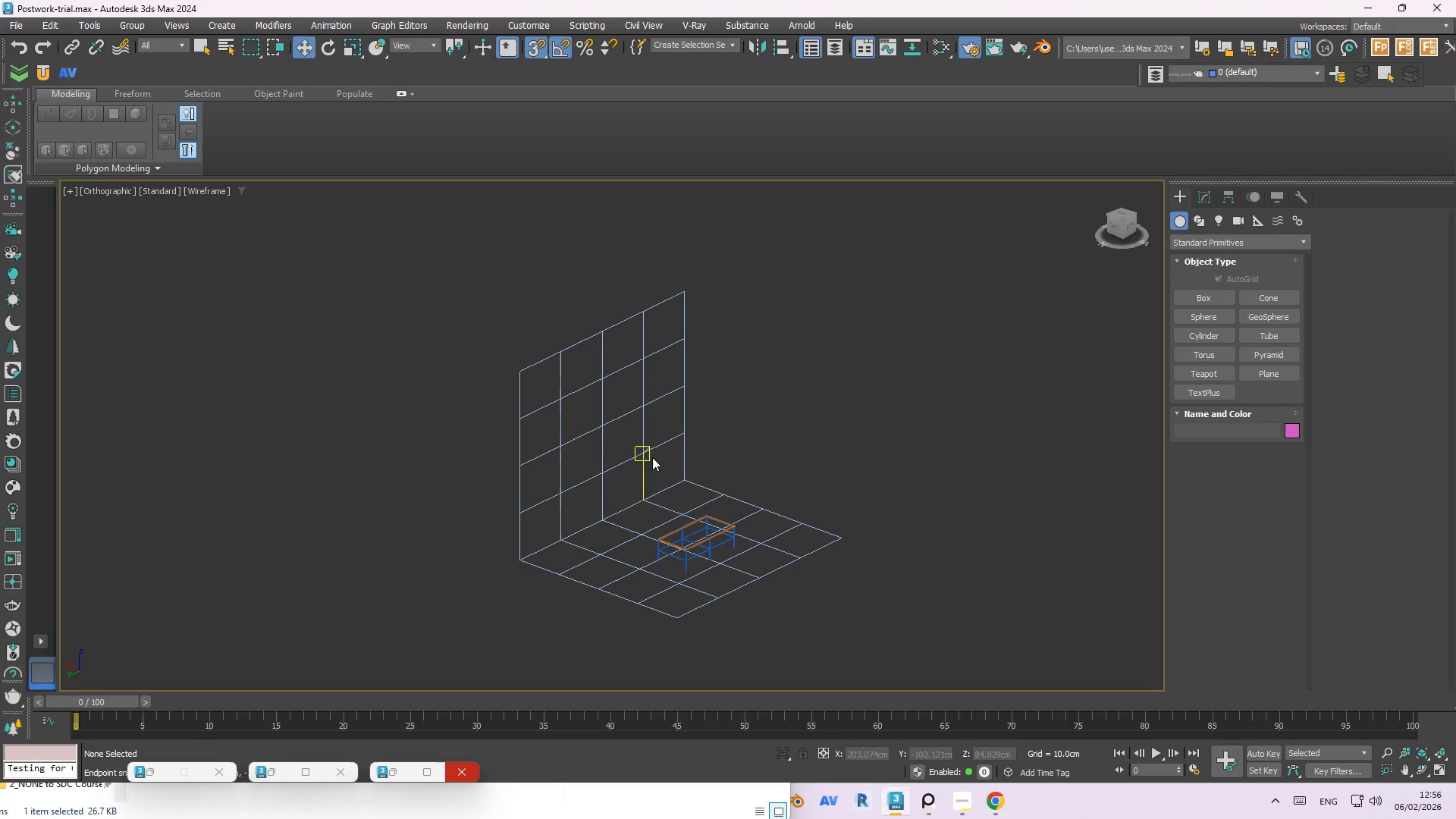 
key(F3)
 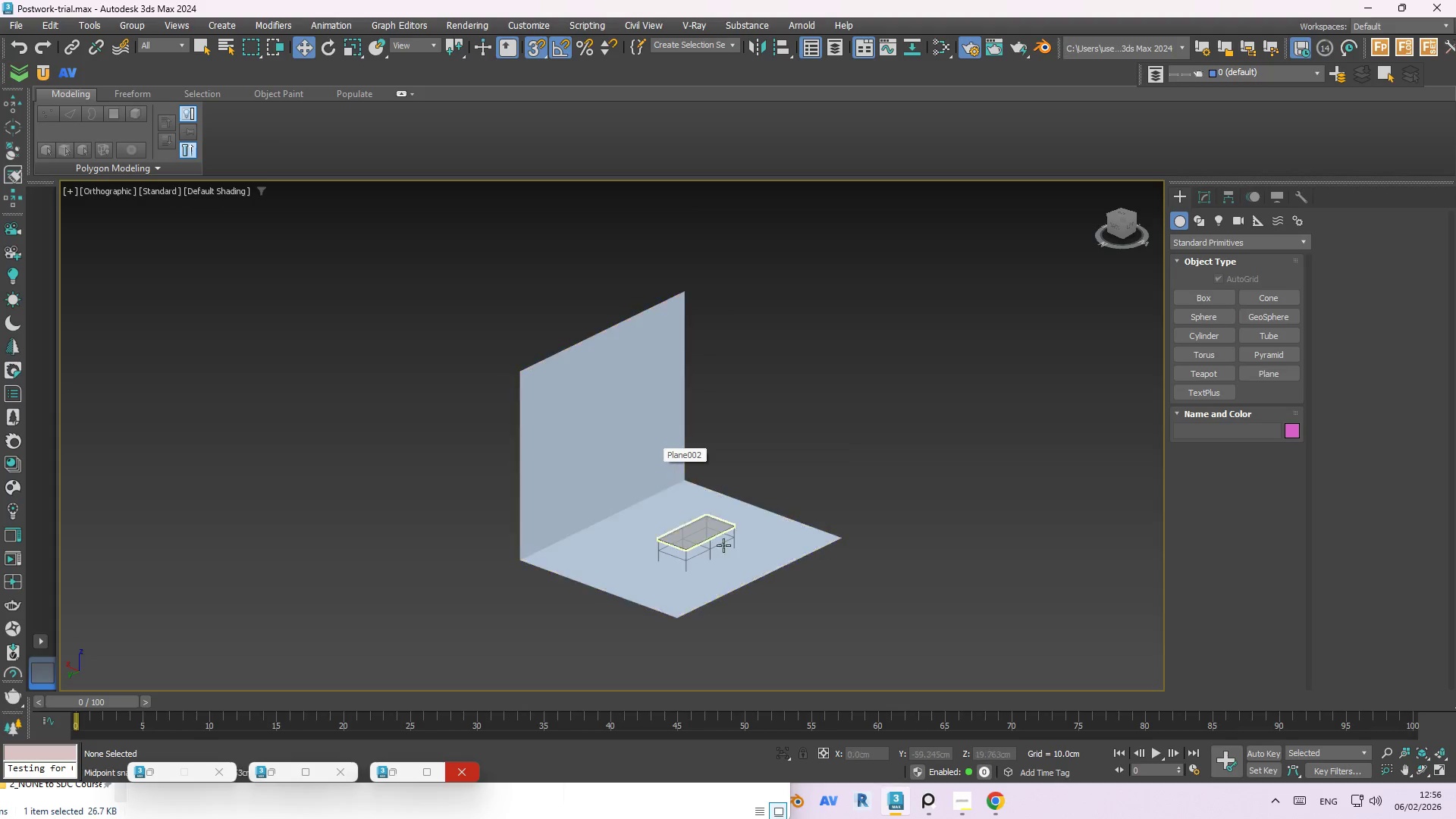 
scroll: coordinate [724, 548], scroll_direction: up, amount: 2.0
 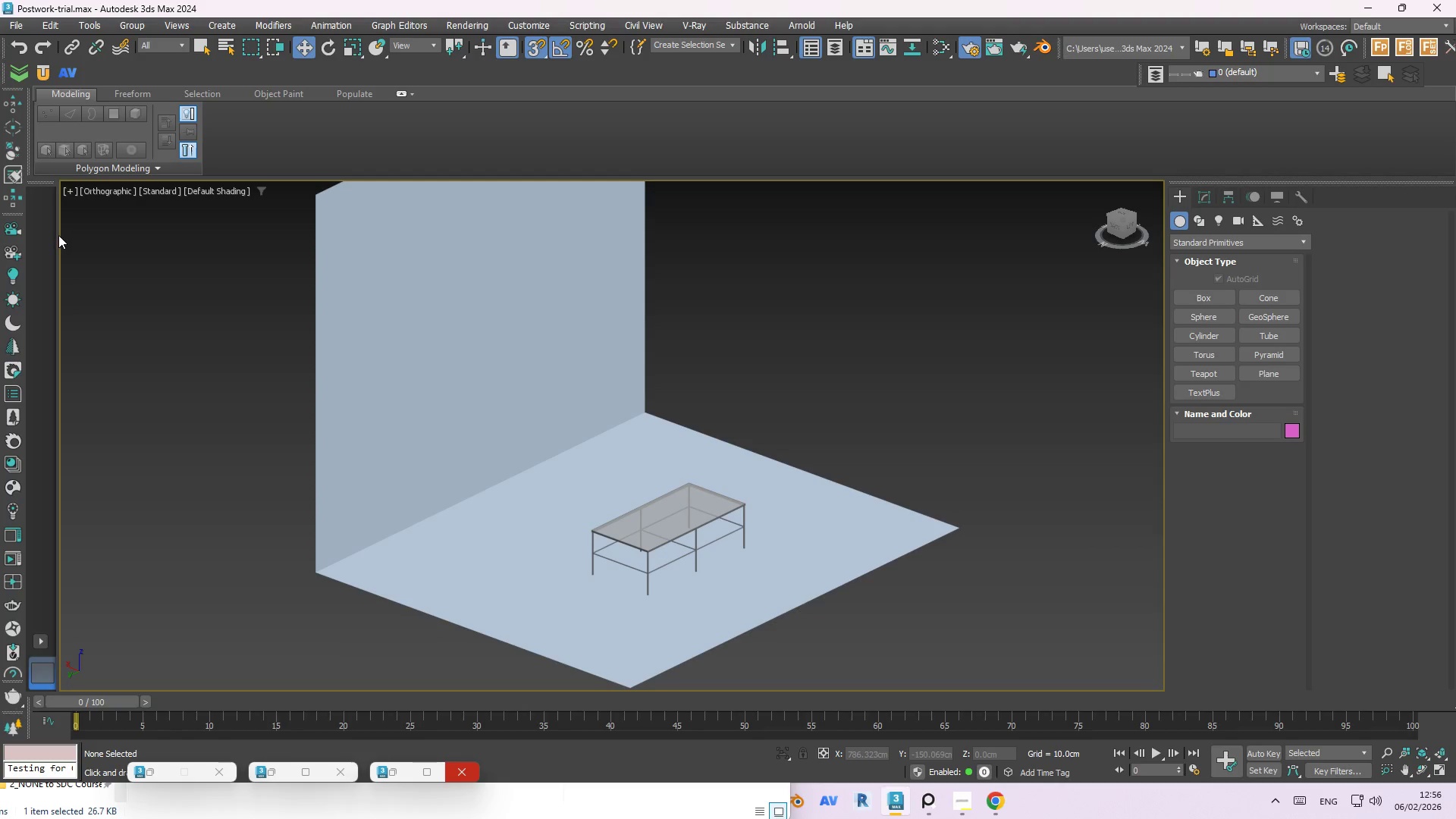 
left_click_drag(start_coordinate=[58, 235], to_coordinate=[155, 243])
 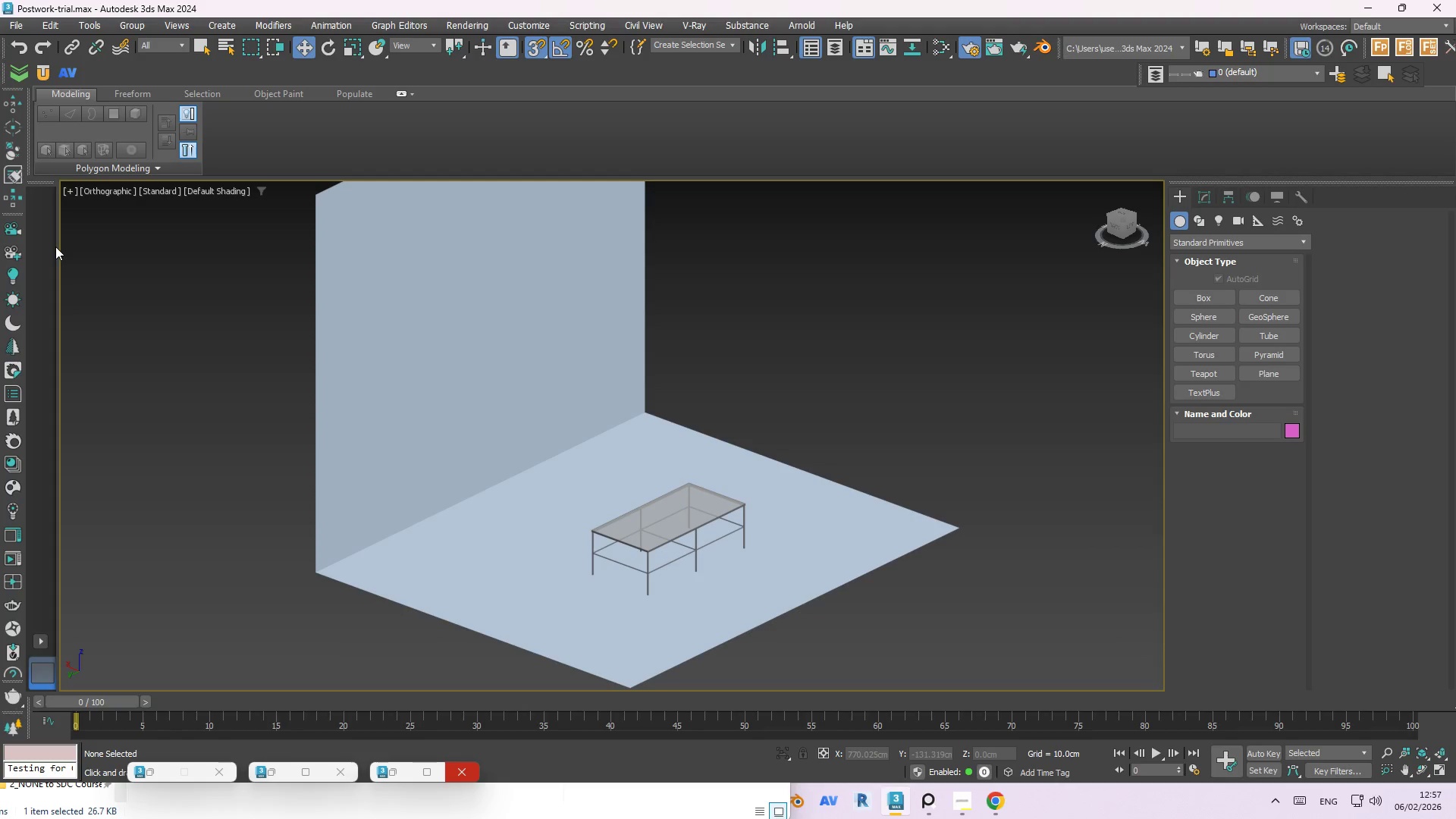 
double_click([55, 246])
 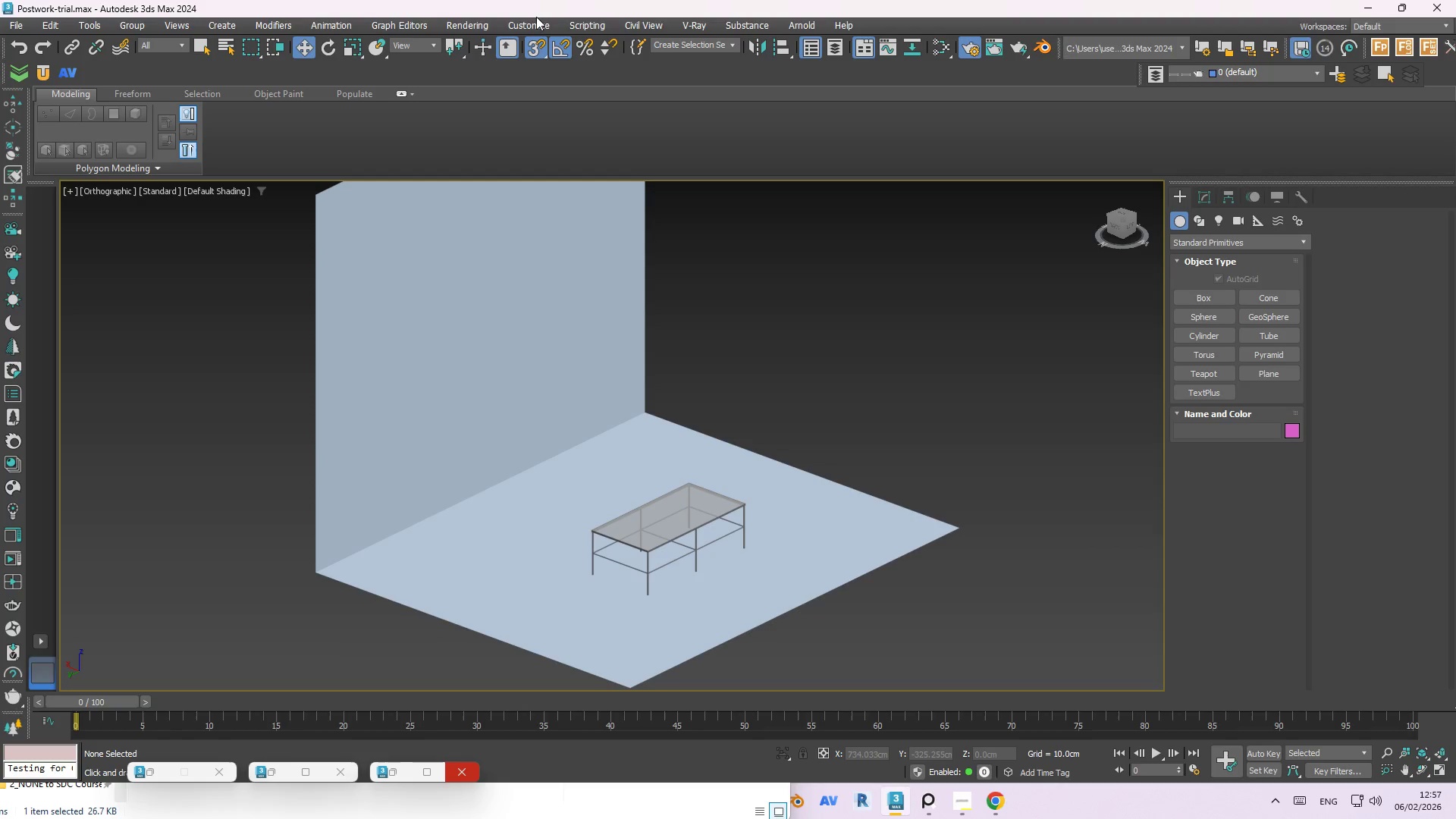 
double_click([535, 26])
 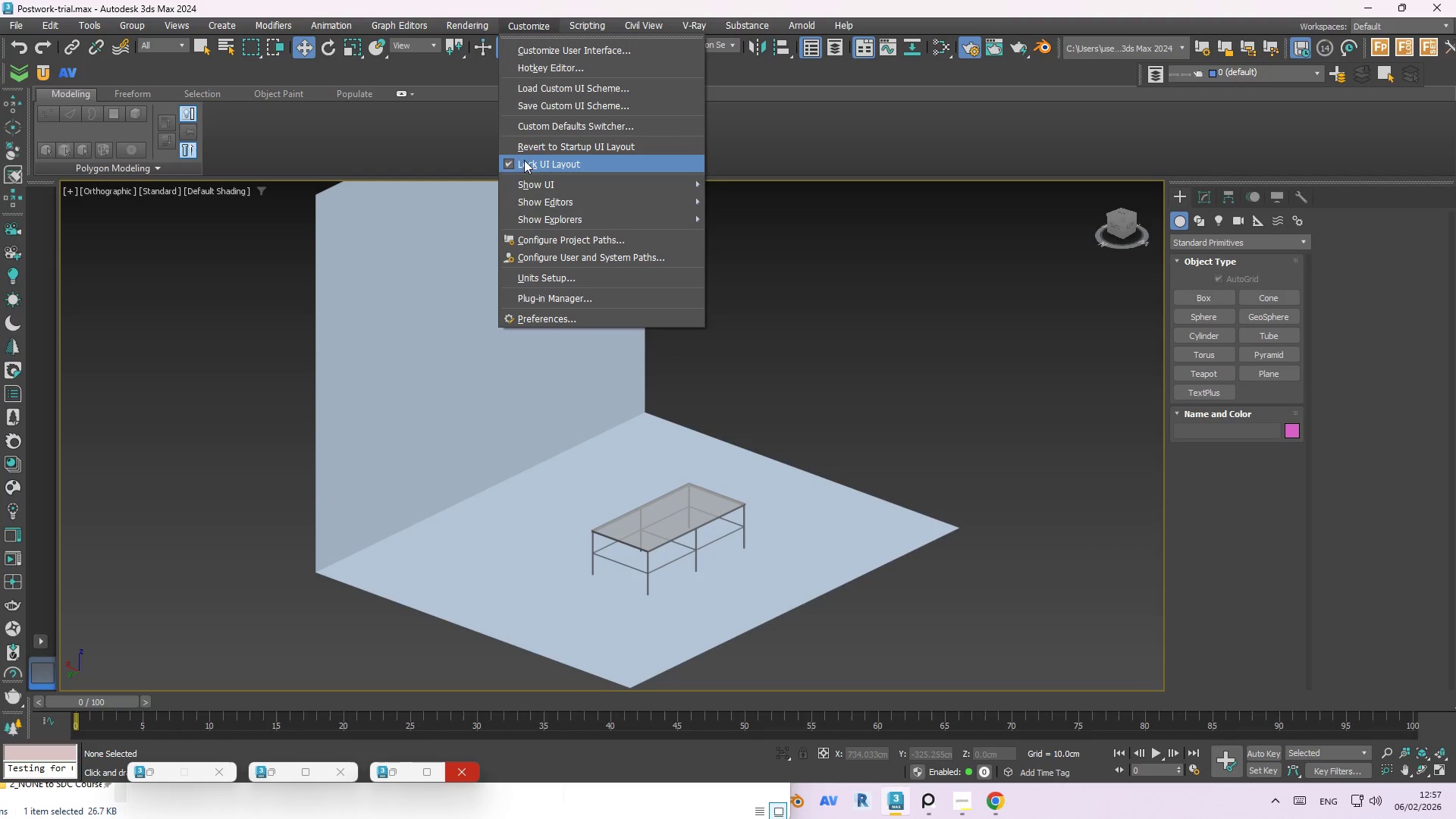 
left_click([509, 162])
 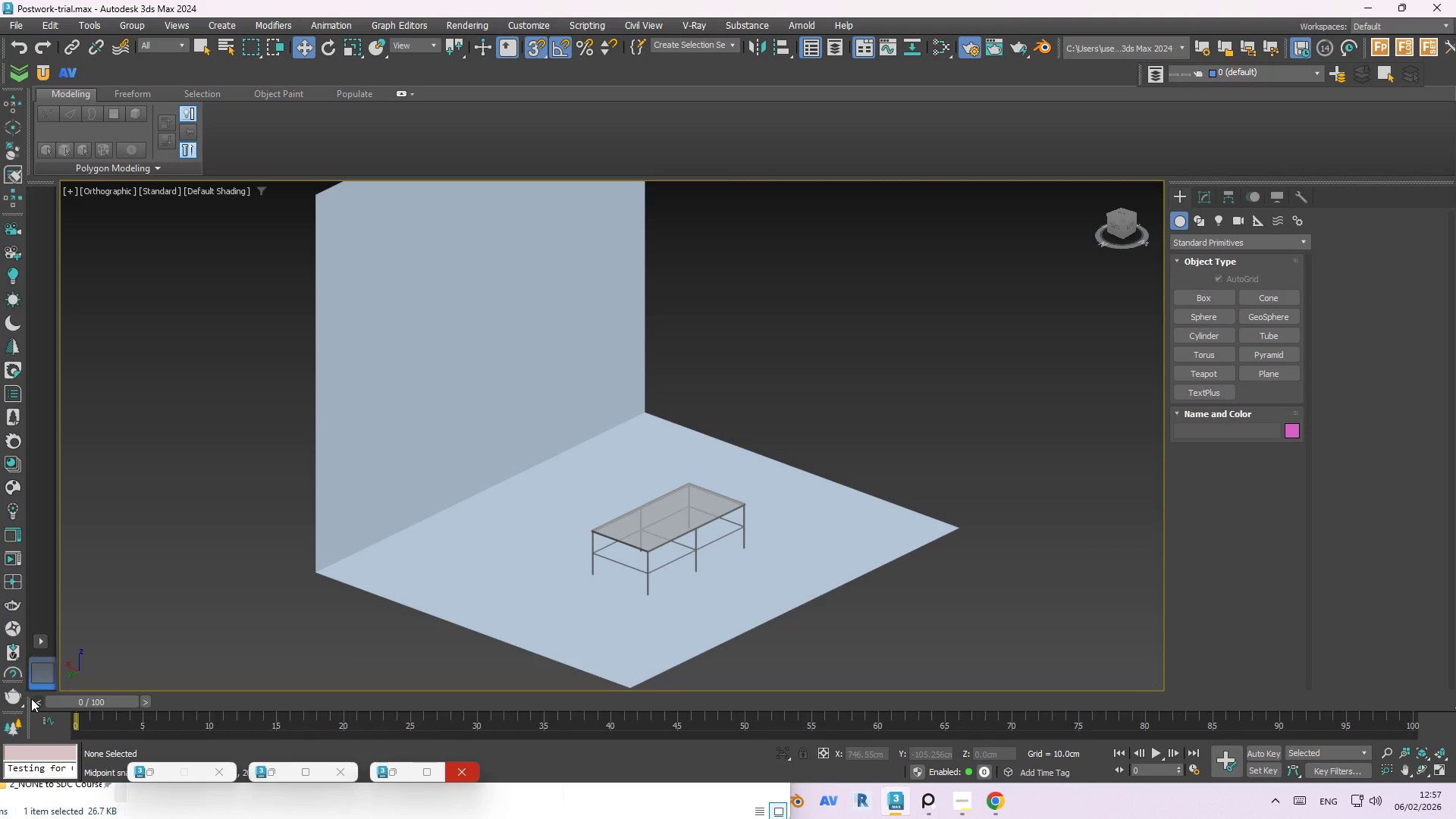 
left_click_drag(start_coordinate=[11, 710], to_coordinate=[52, 470])
 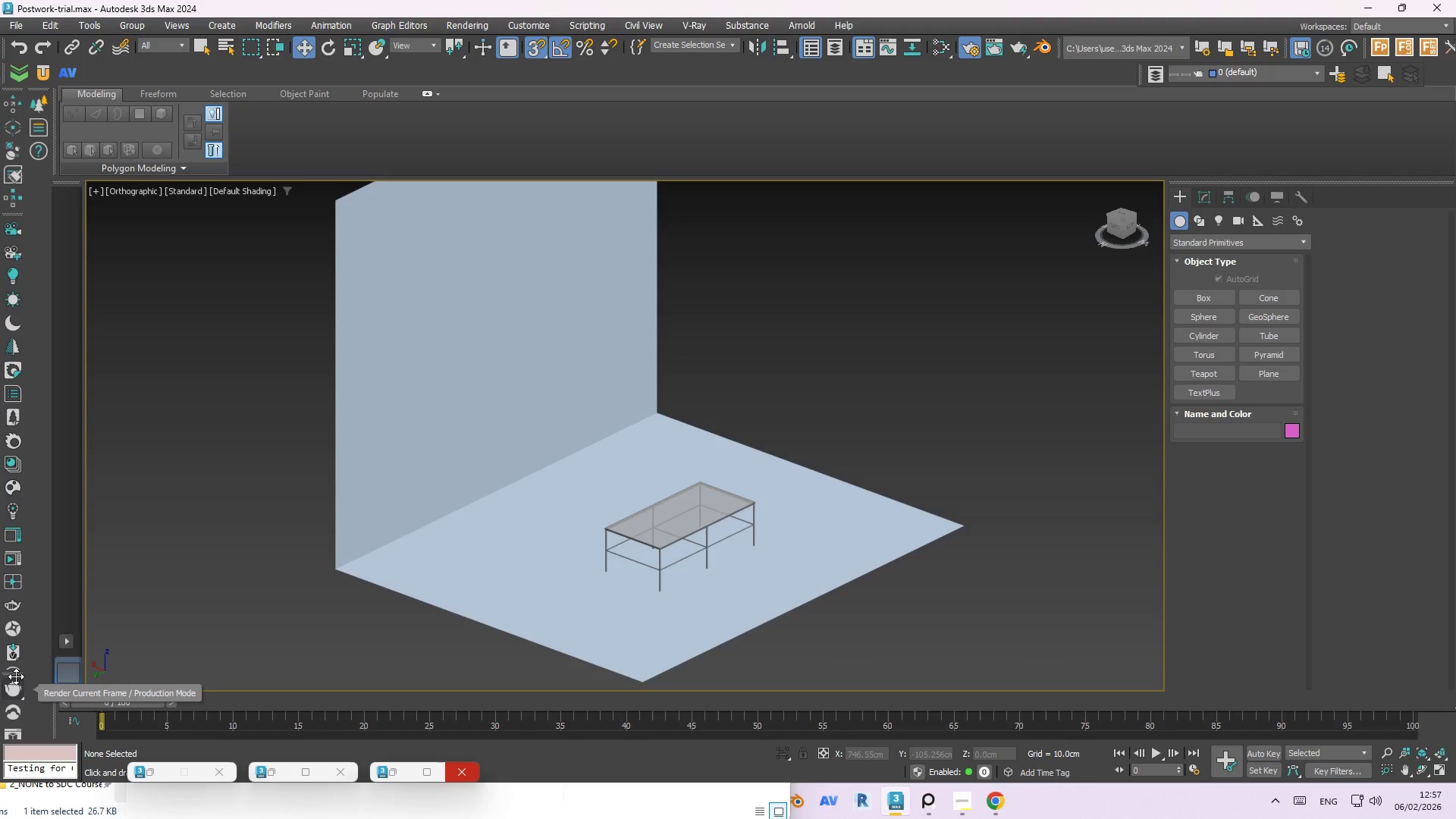 
left_click_drag(start_coordinate=[16, 675], to_coordinate=[39, 166])
 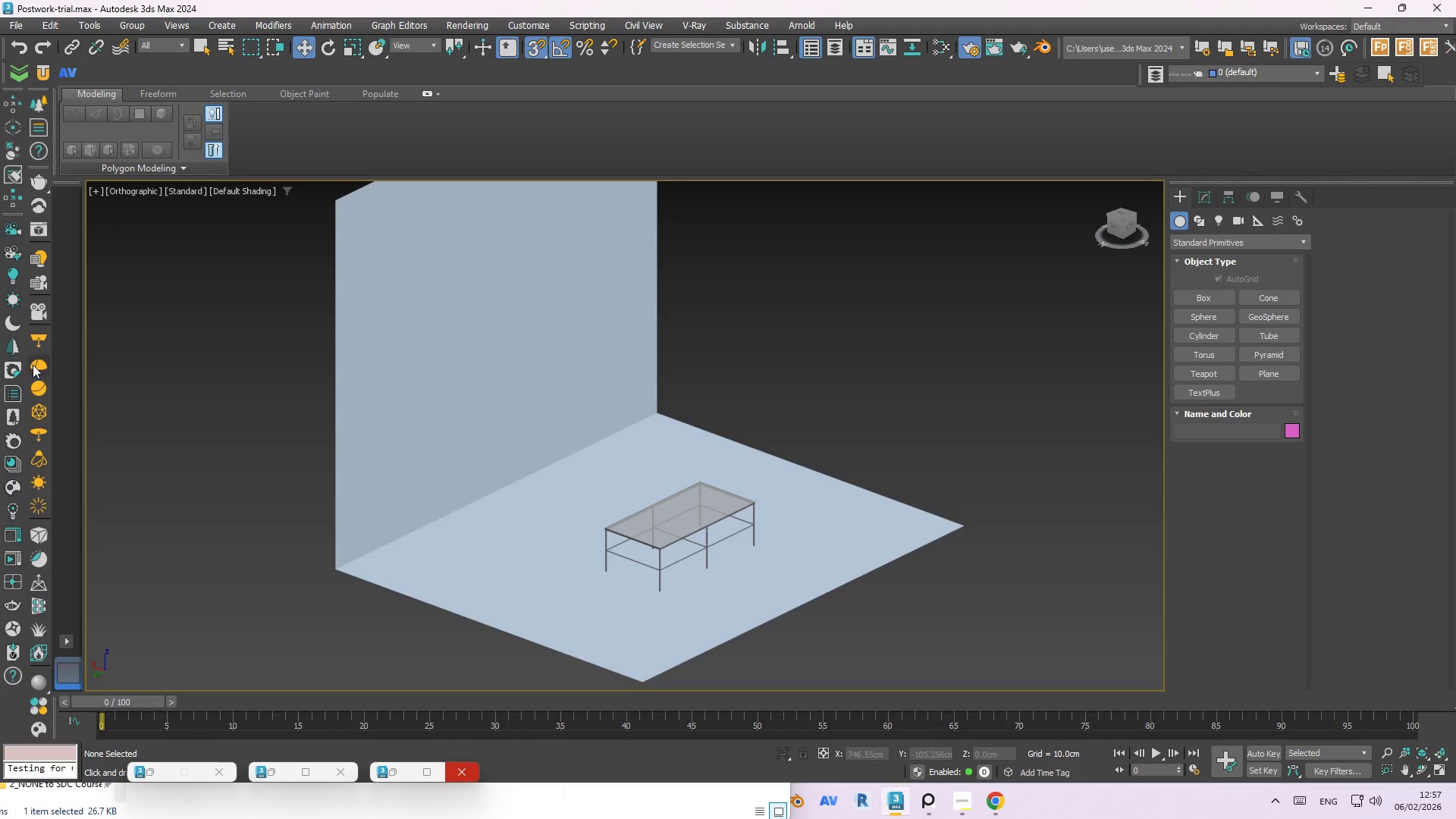 
left_click([36, 366])
 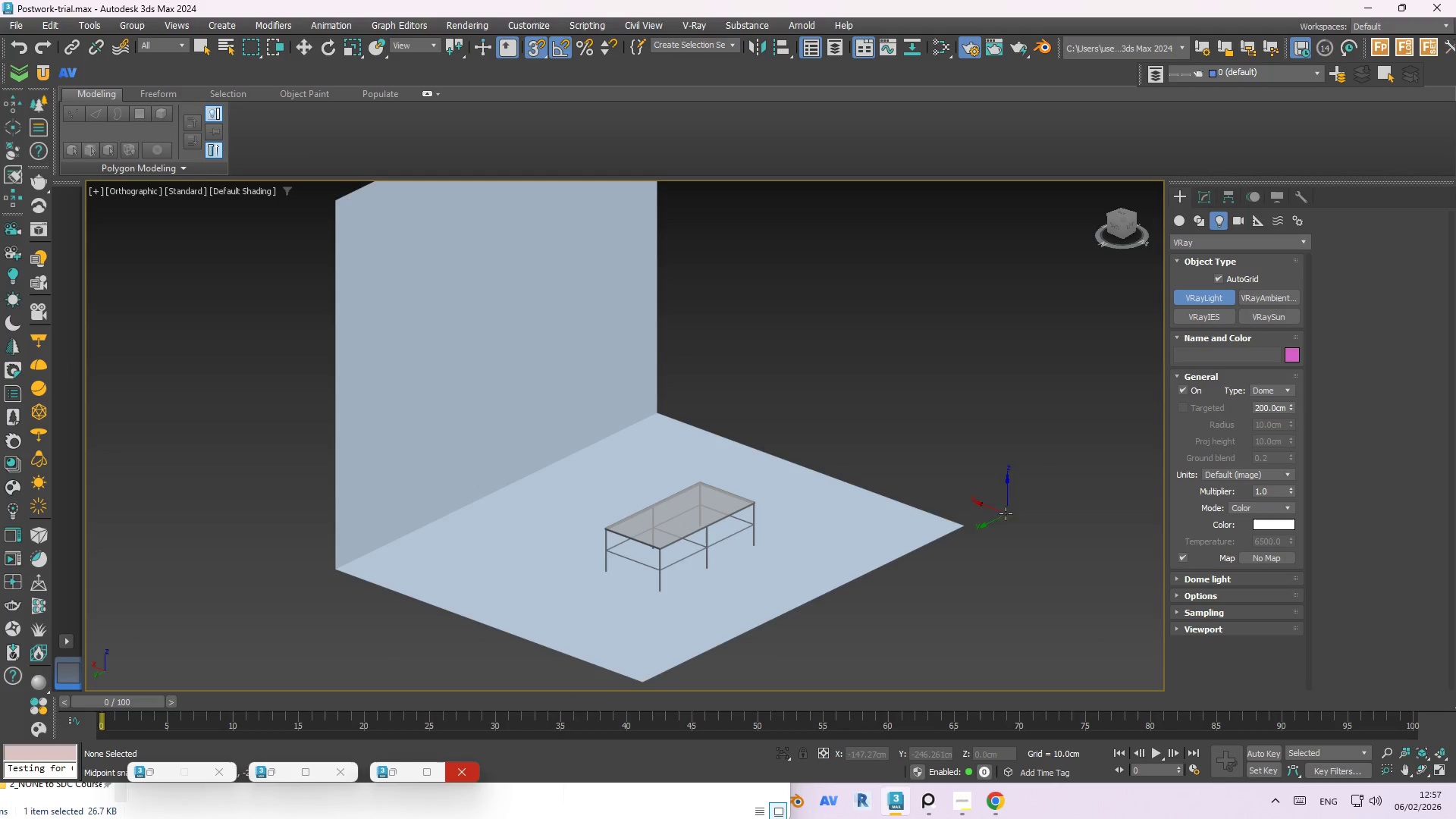 
left_click_drag(start_coordinate=[1008, 513], to_coordinate=[1028, 489])
 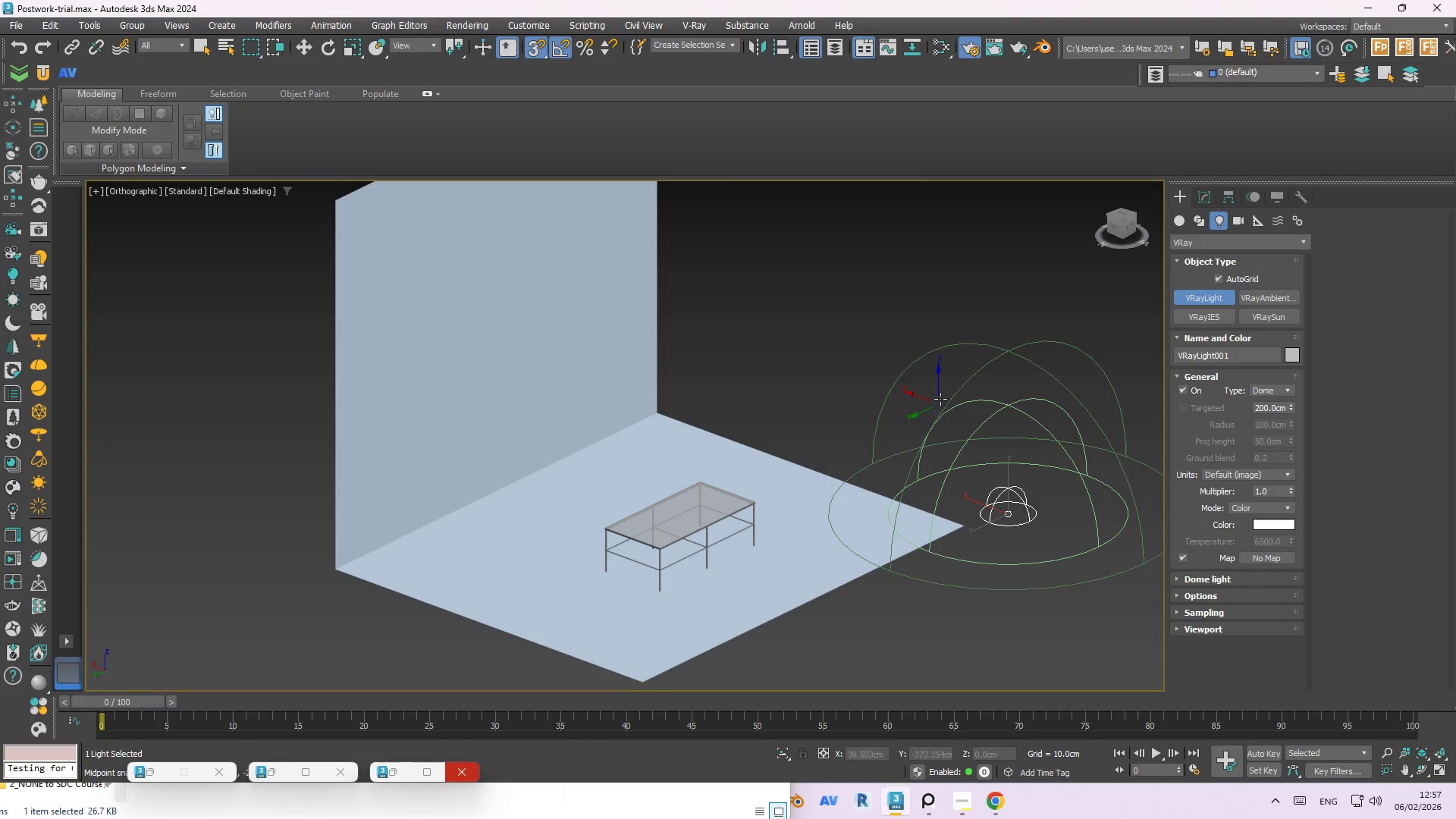 
key(Escape)
 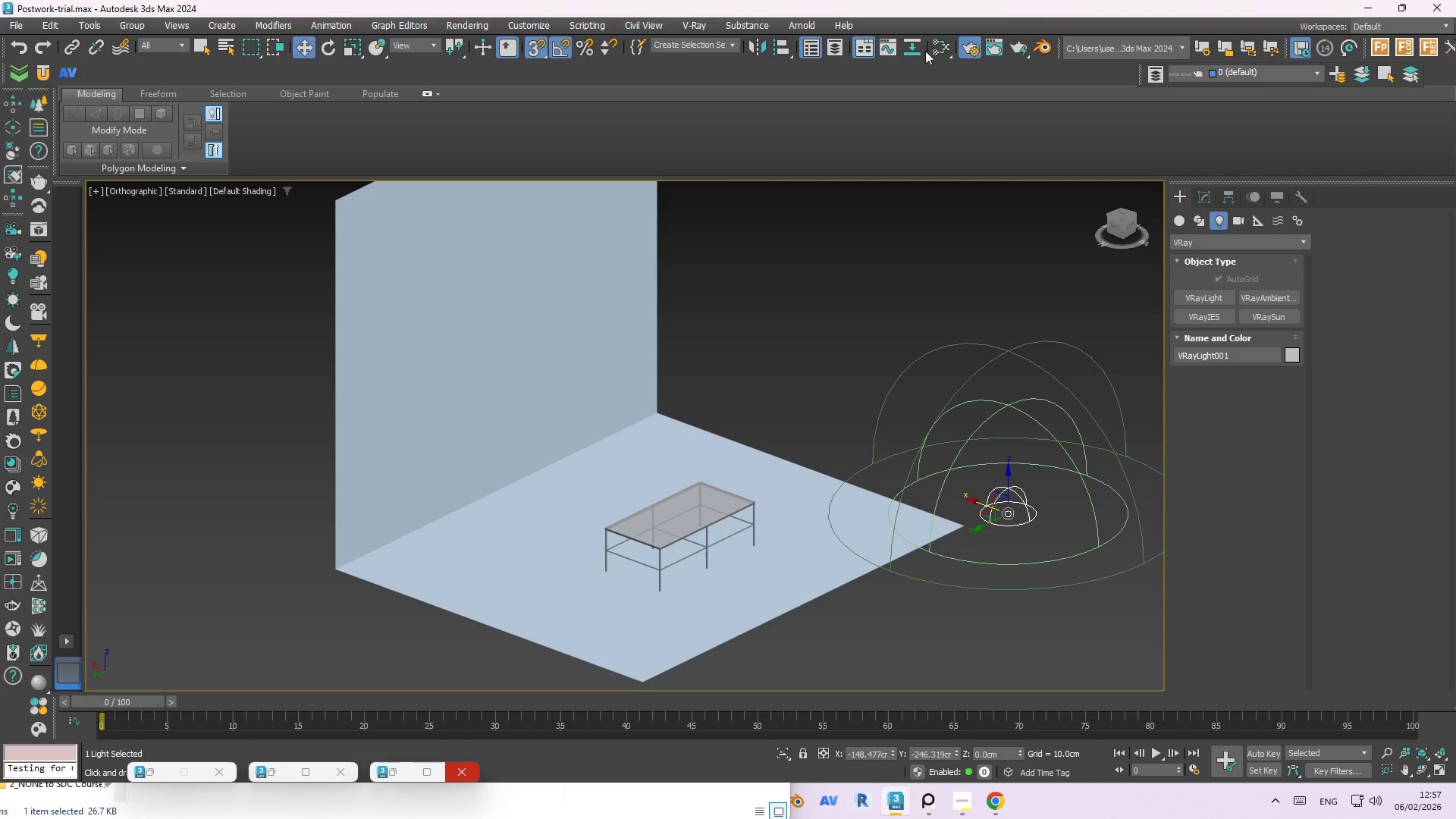 
left_click([971, 49])
 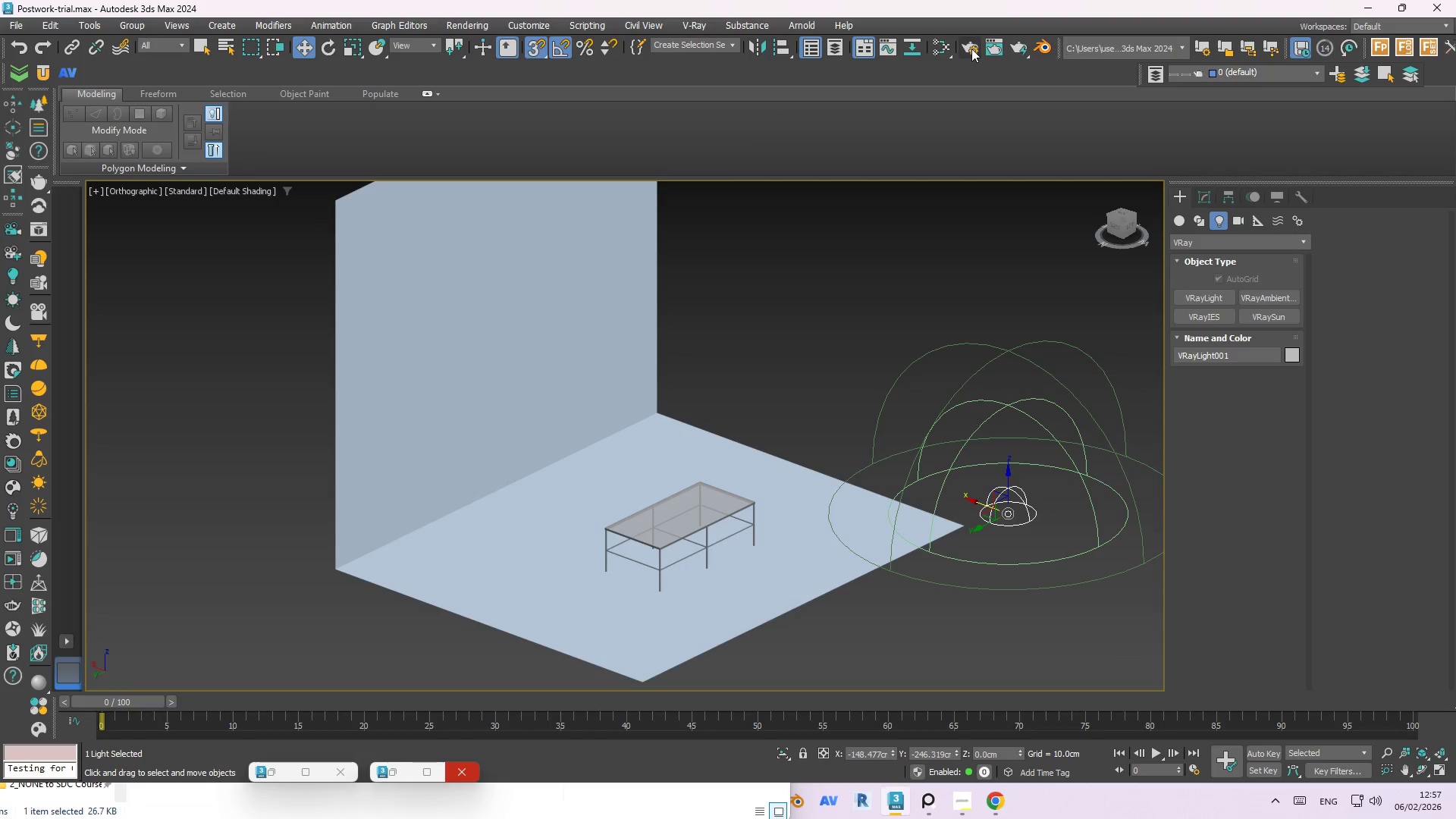 
left_click([971, 49])
 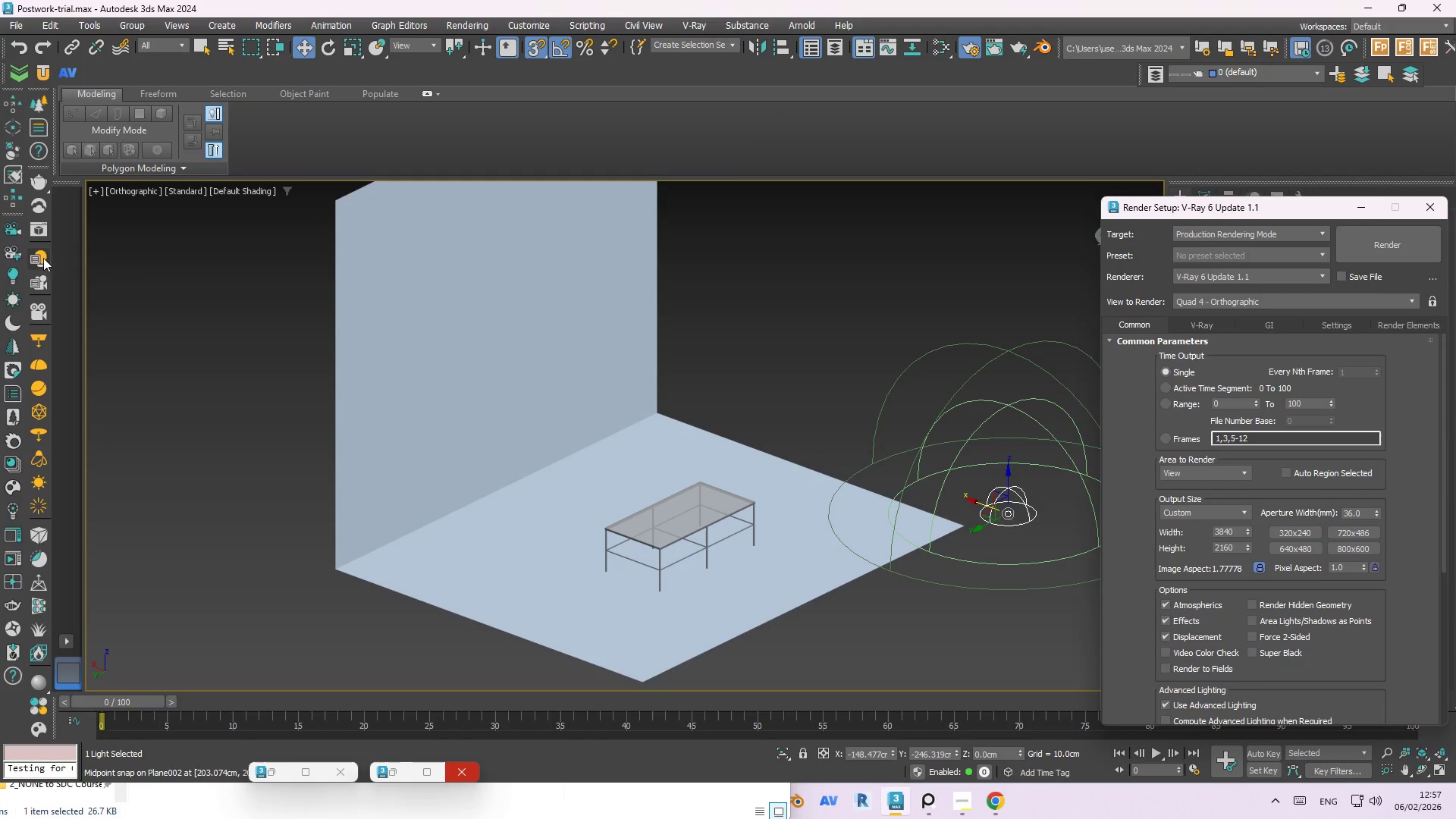 
wait(5.7)
 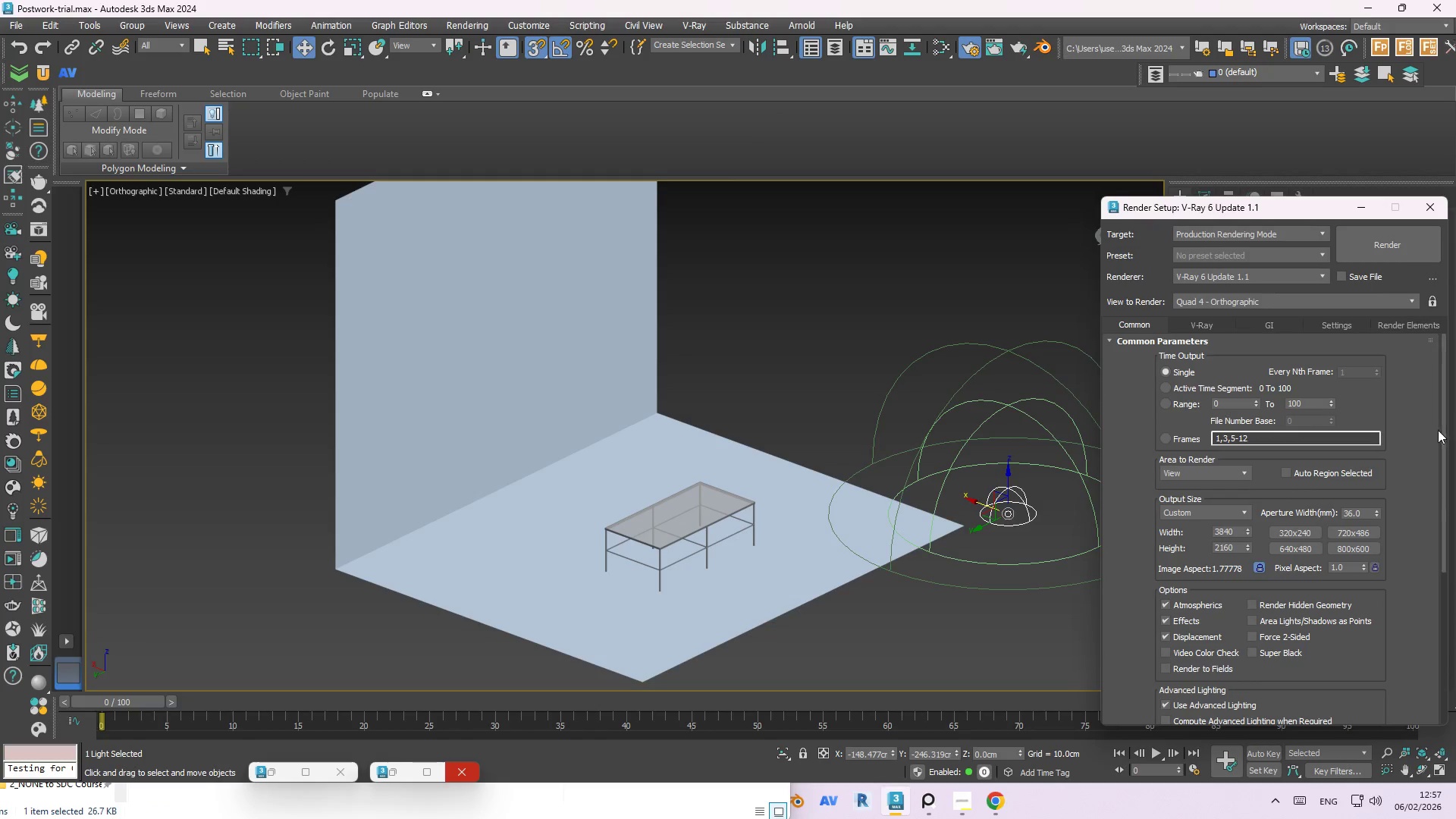 
scroll: coordinate [757, 479], scroll_direction: up, amount: 2.0
 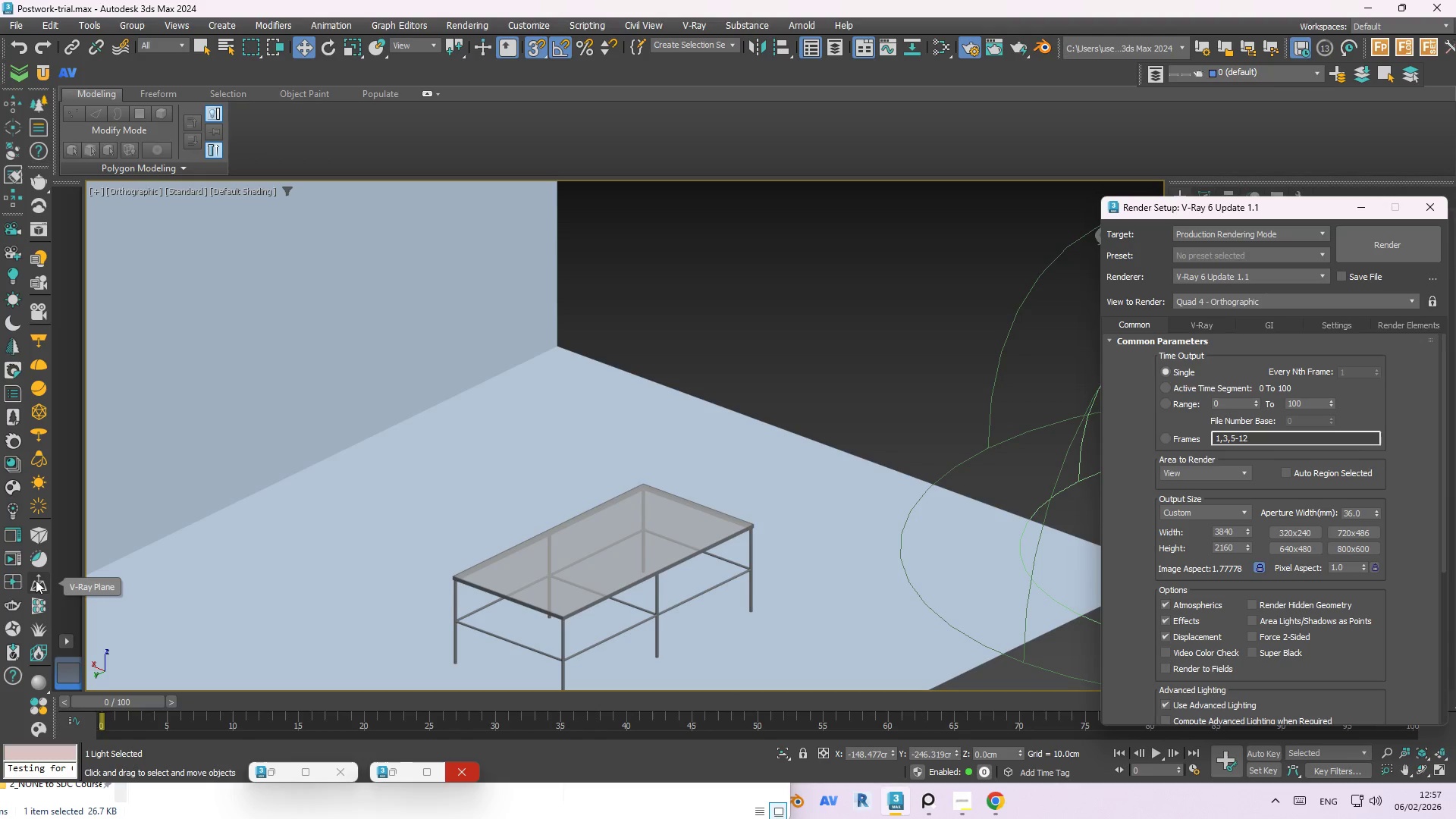 
wait(5.27)
 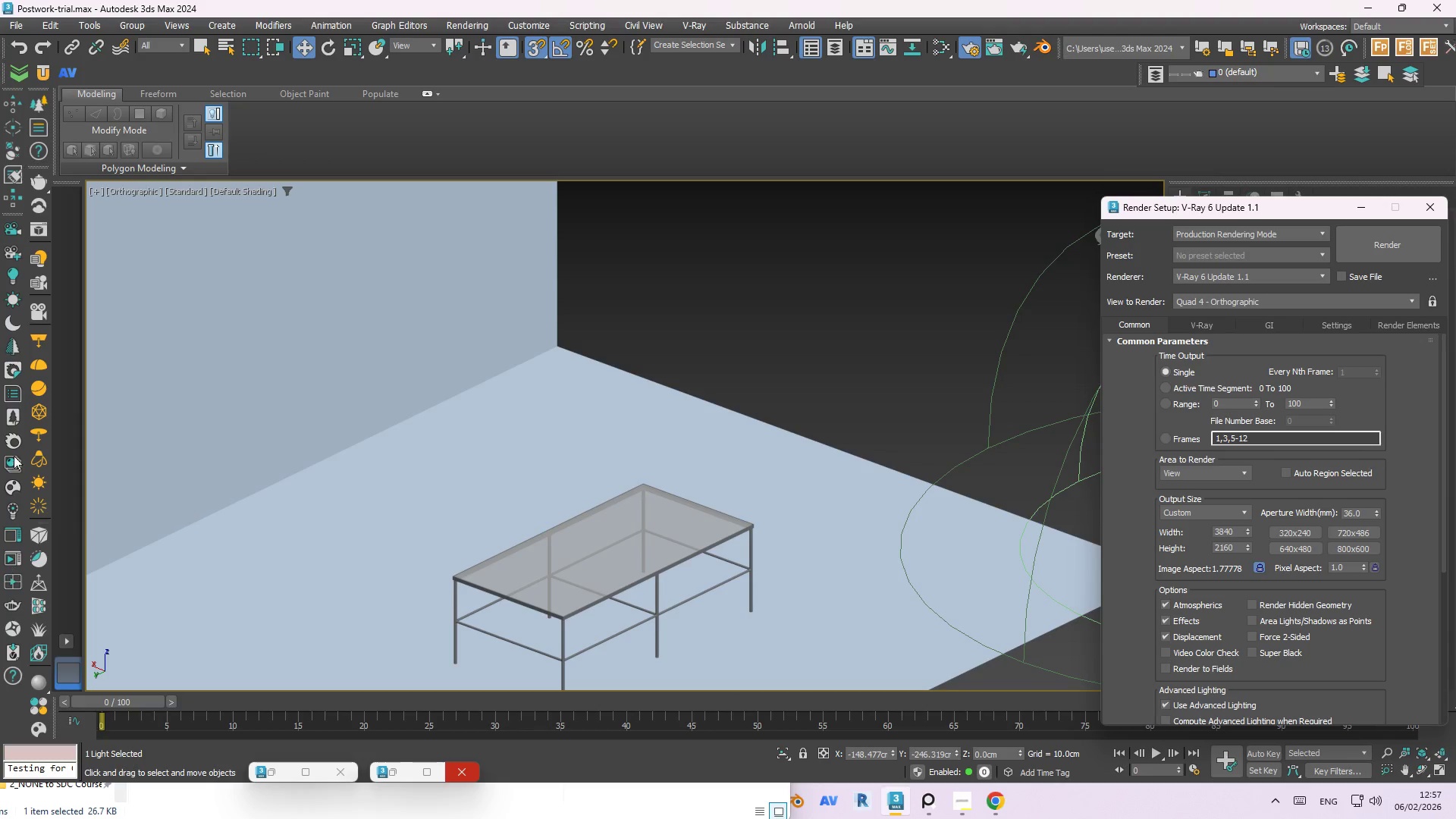 
key(P)
 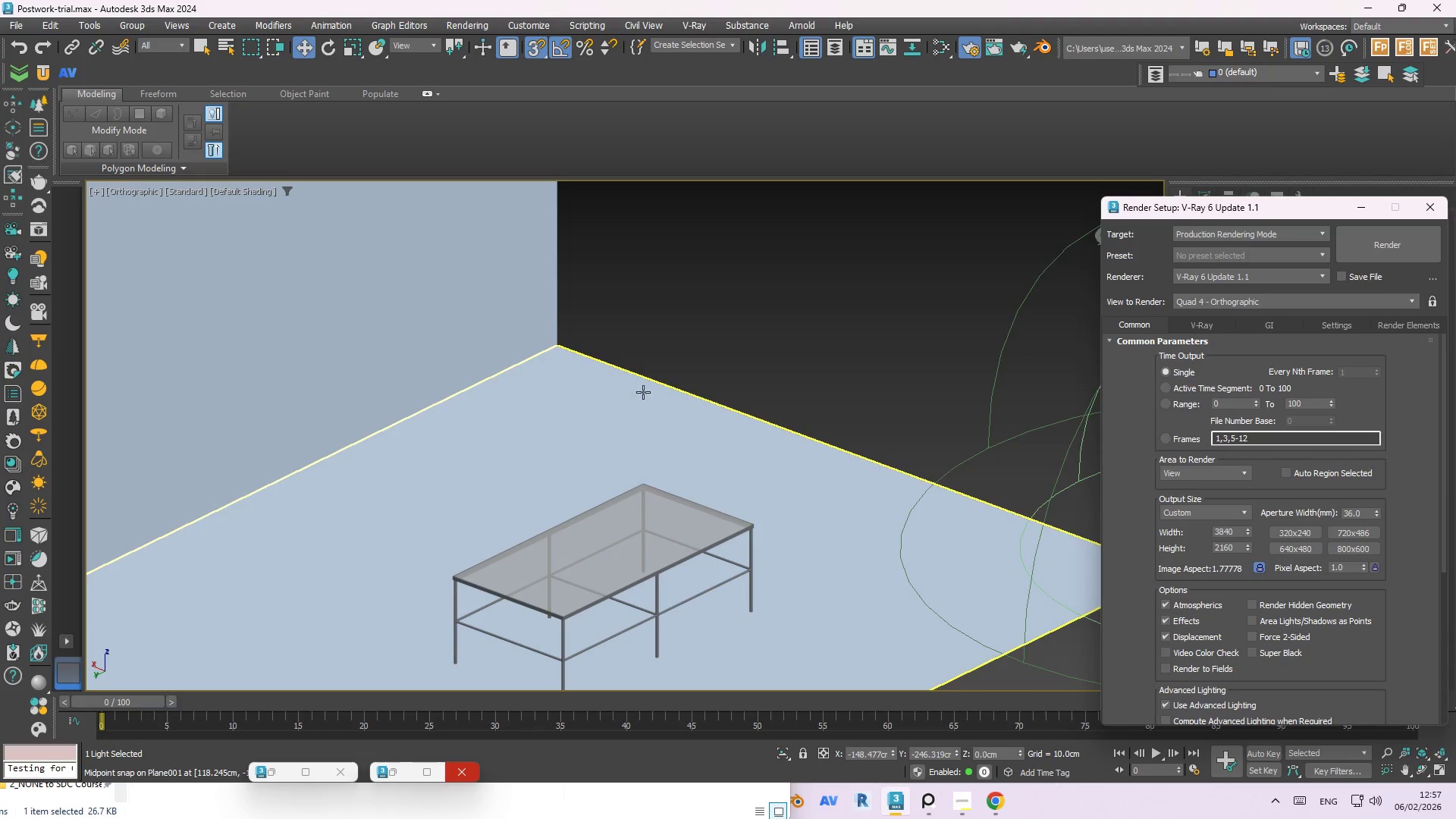 
left_click([778, 322])
 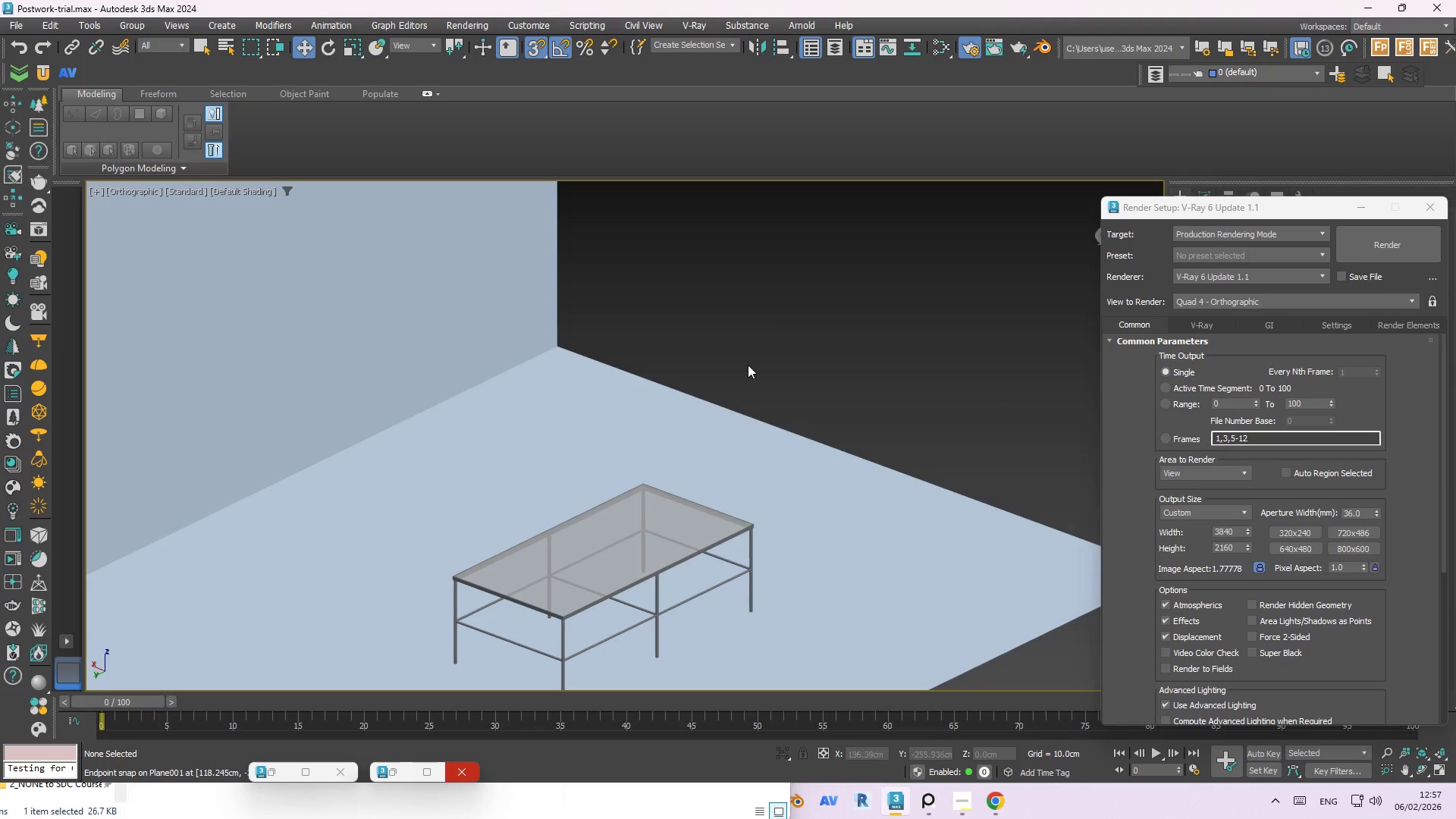 
hold_key(key=AltLeft, duration=0.69)
 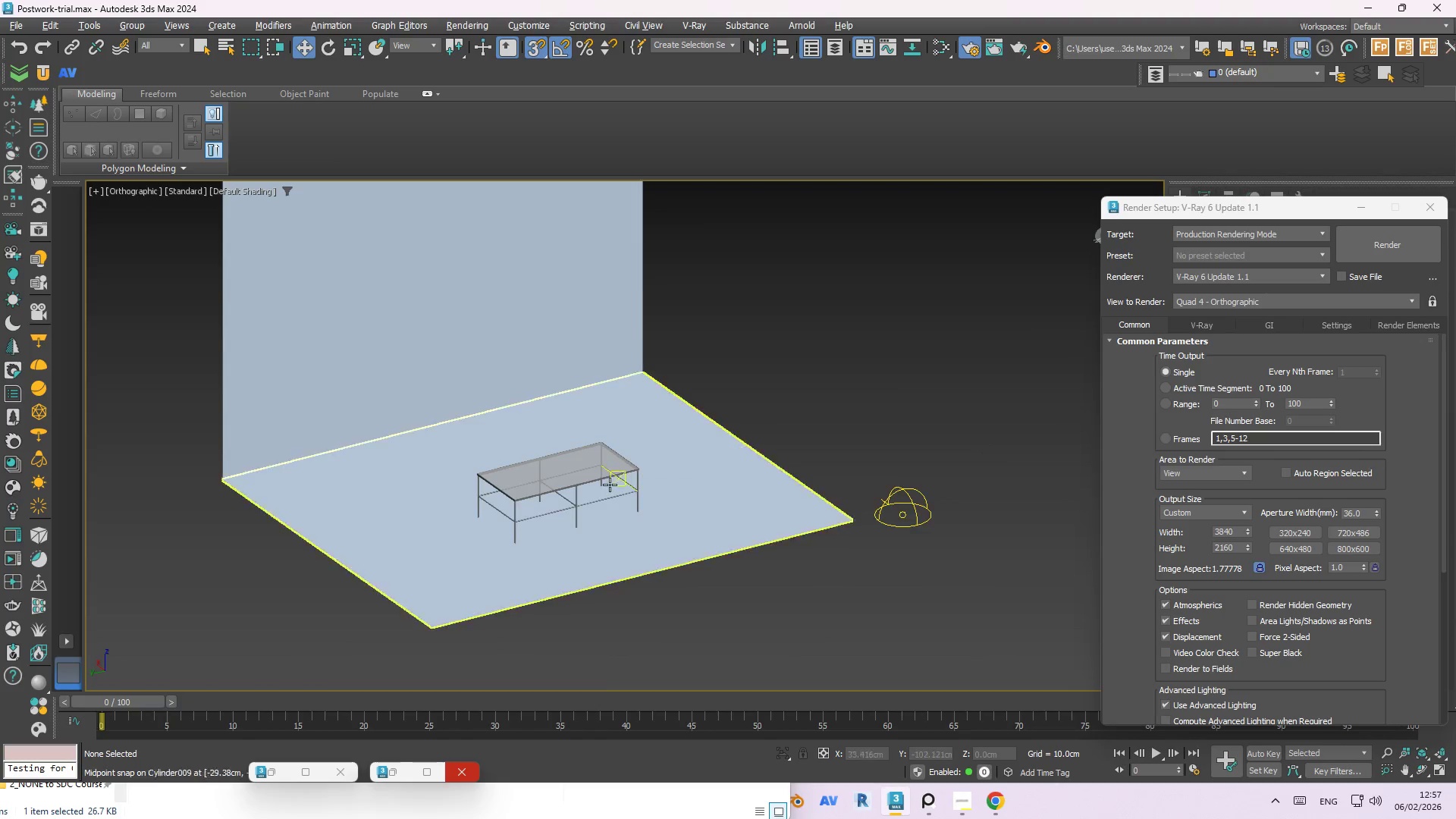 
scroll: coordinate [669, 431], scroll_direction: down, amount: 2.0
 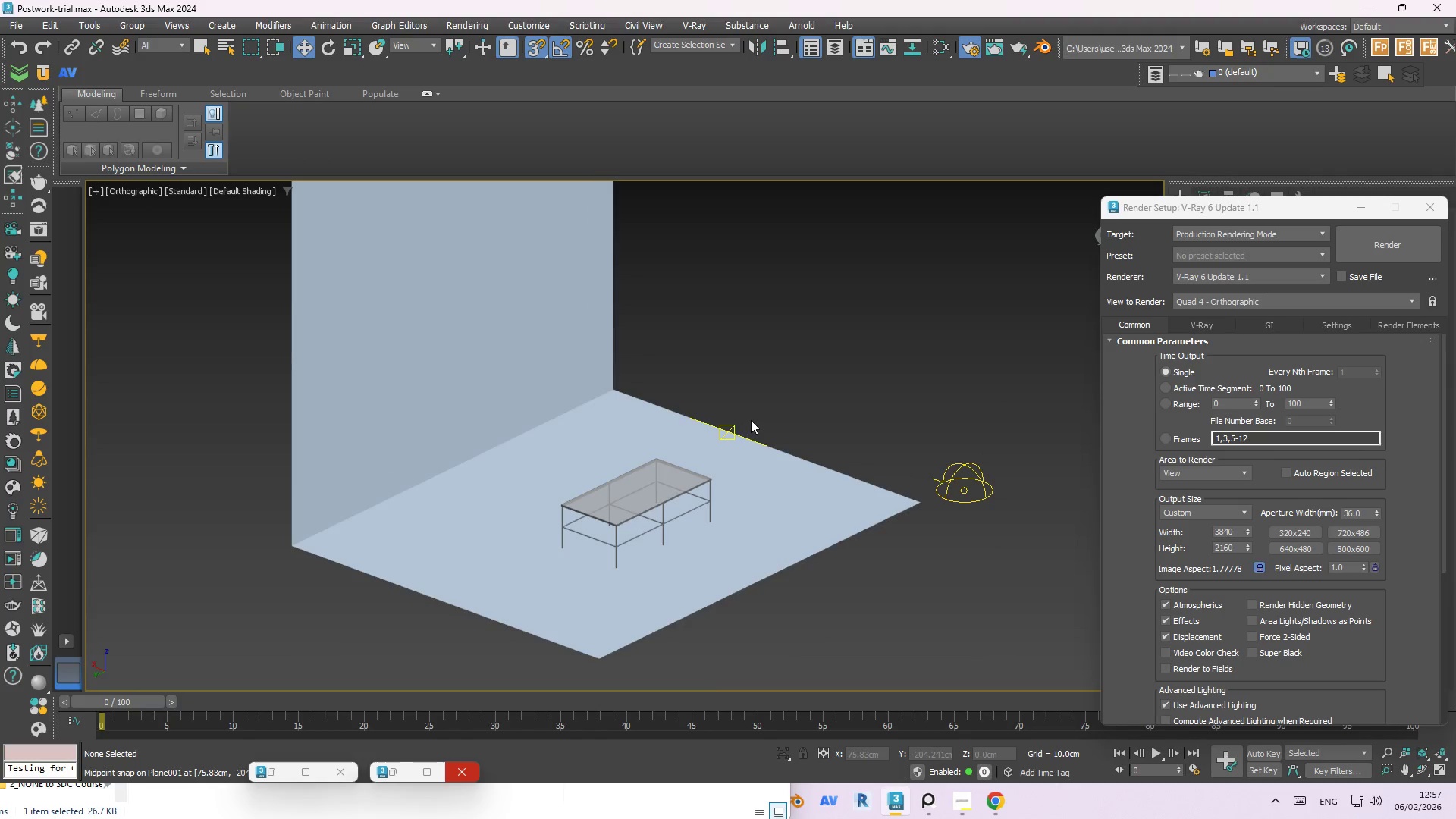 
scroll: coordinate [598, 488], scroll_direction: up, amount: 2.0
 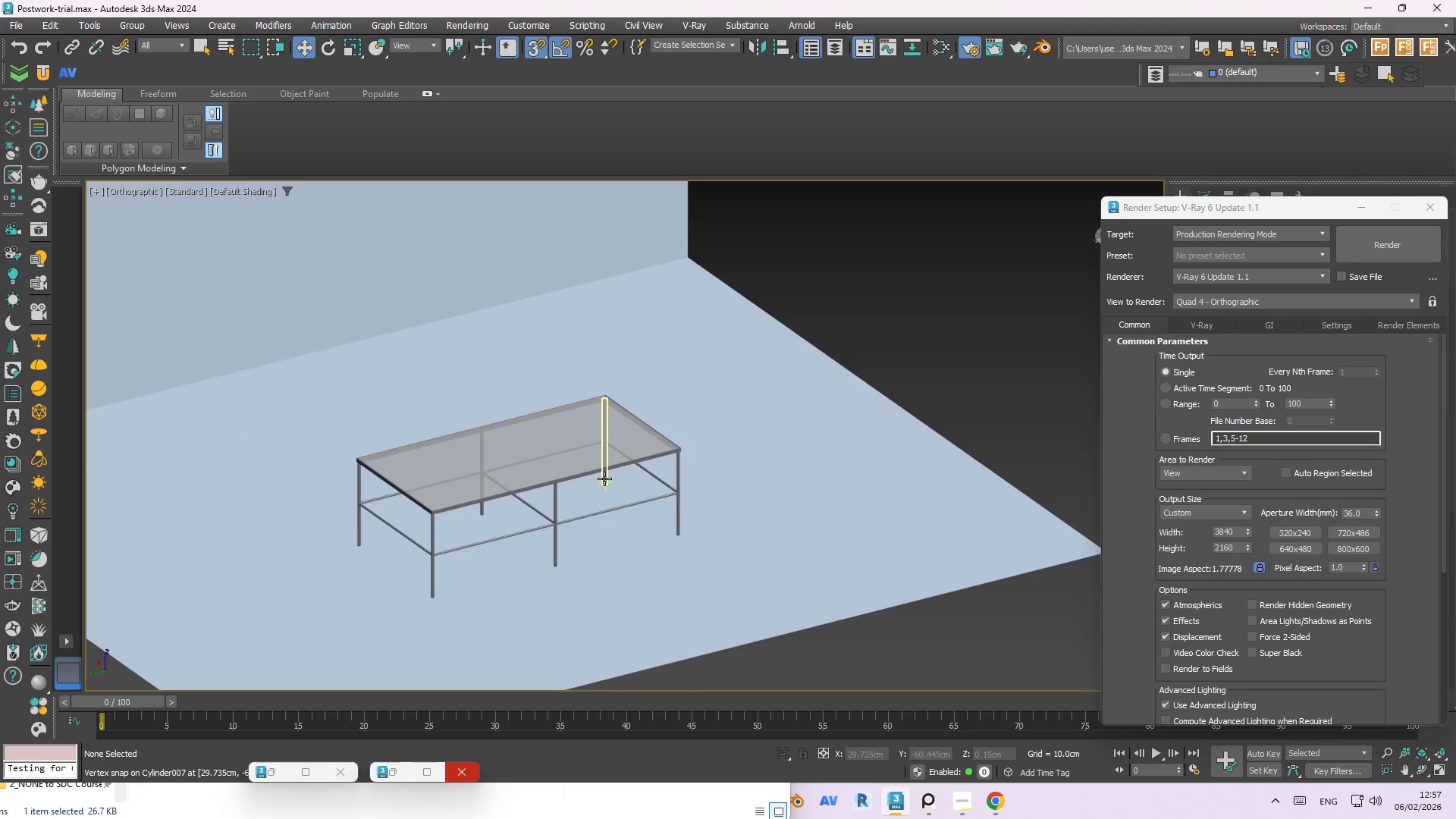 
key(P)
 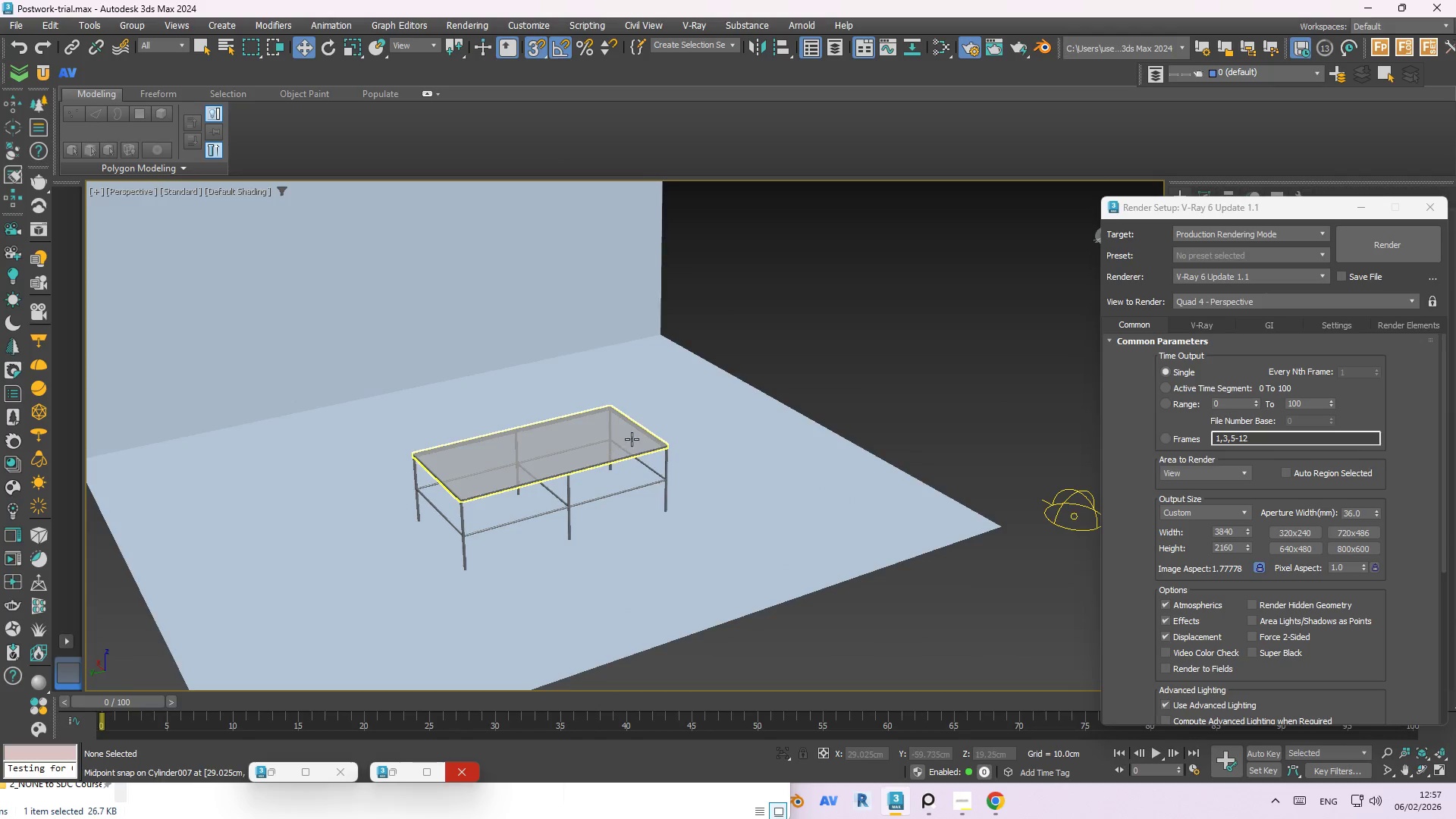 
hold_key(key=AltLeft, duration=0.81)
 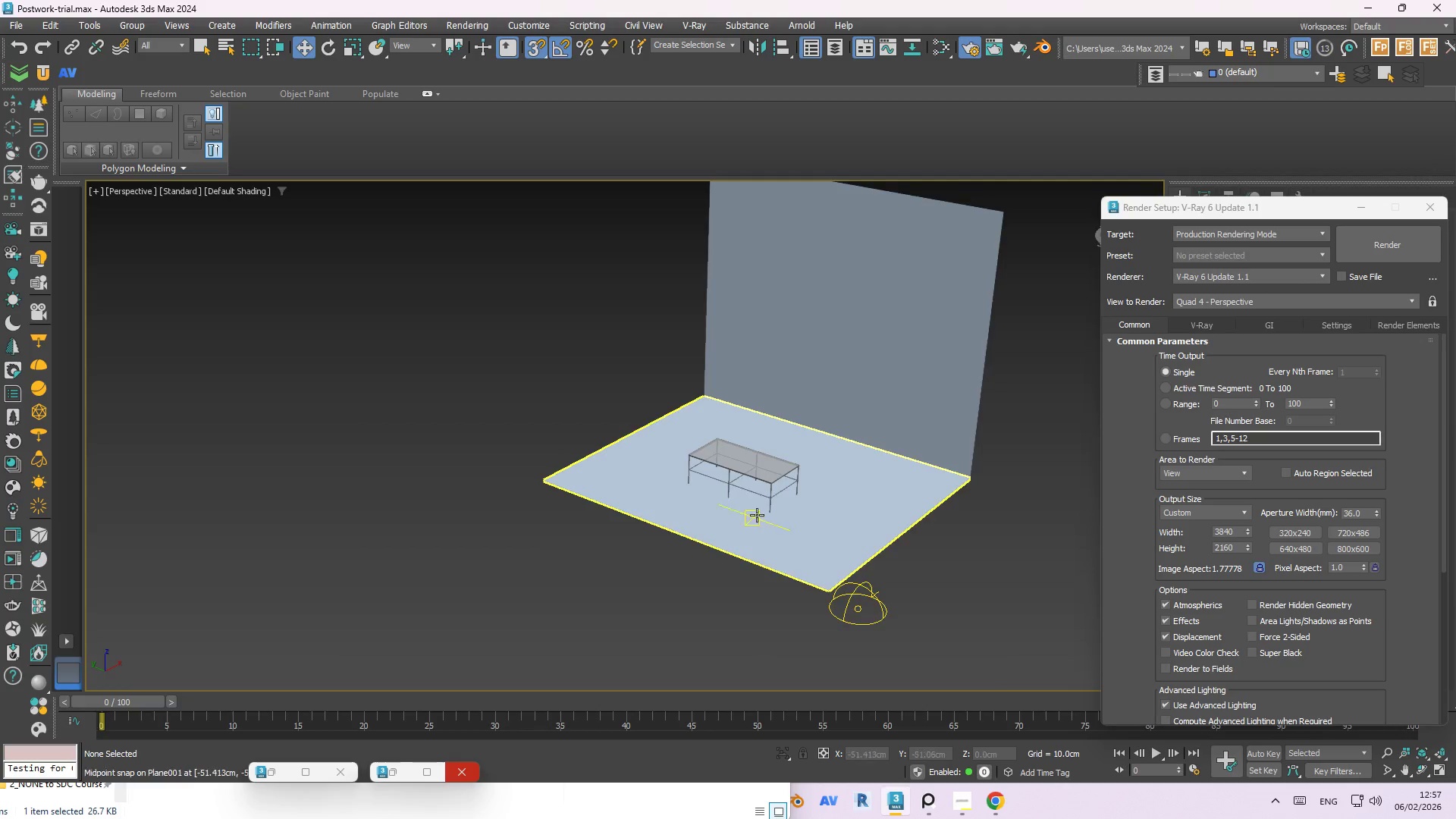 
scroll: coordinate [714, 469], scroll_direction: down, amount: 1.0
 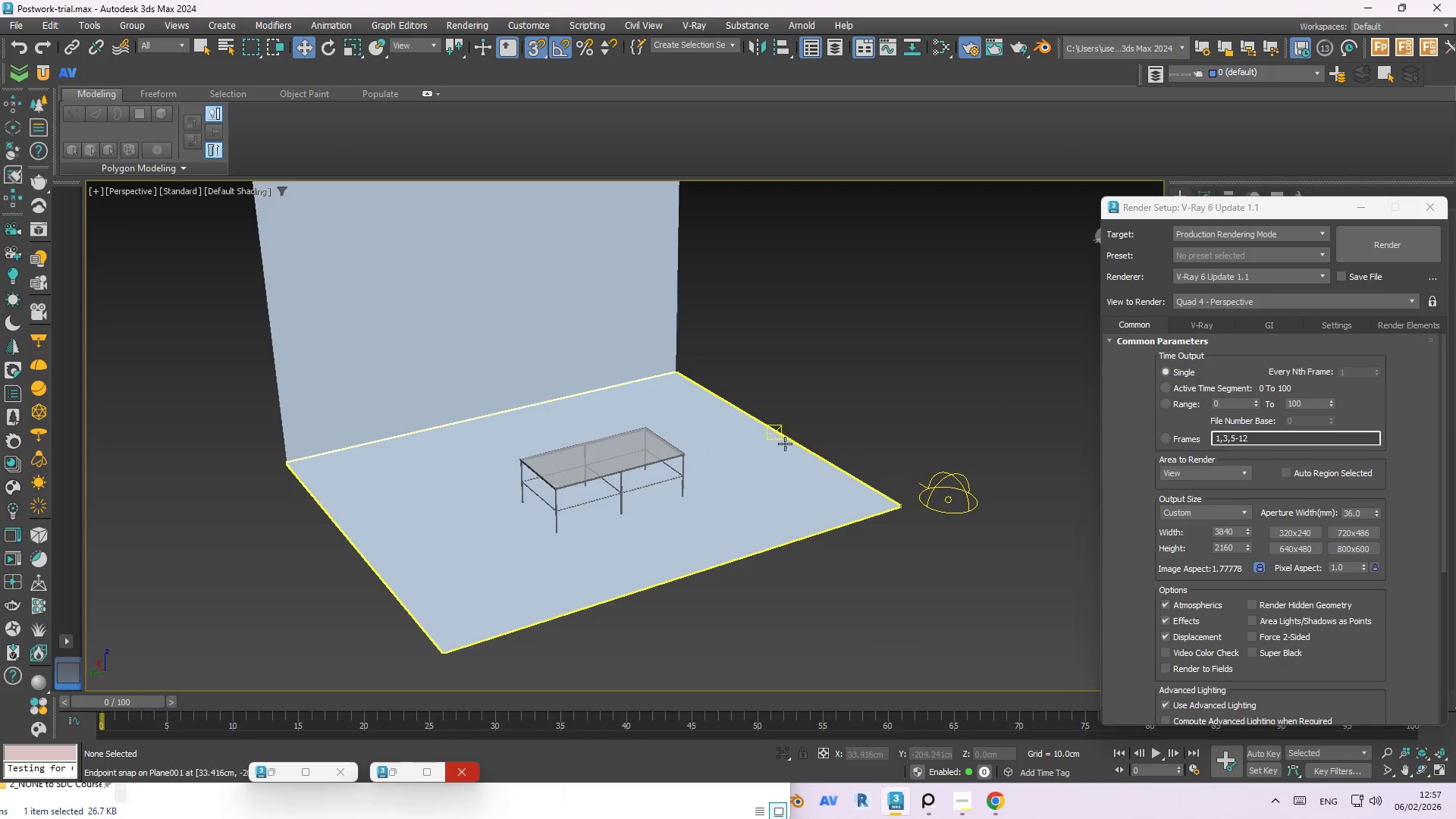 
hold_key(key=AltLeft, duration=11.73)
scroll: coordinate [731, 413], scroll_direction: up, amount: 4.0
 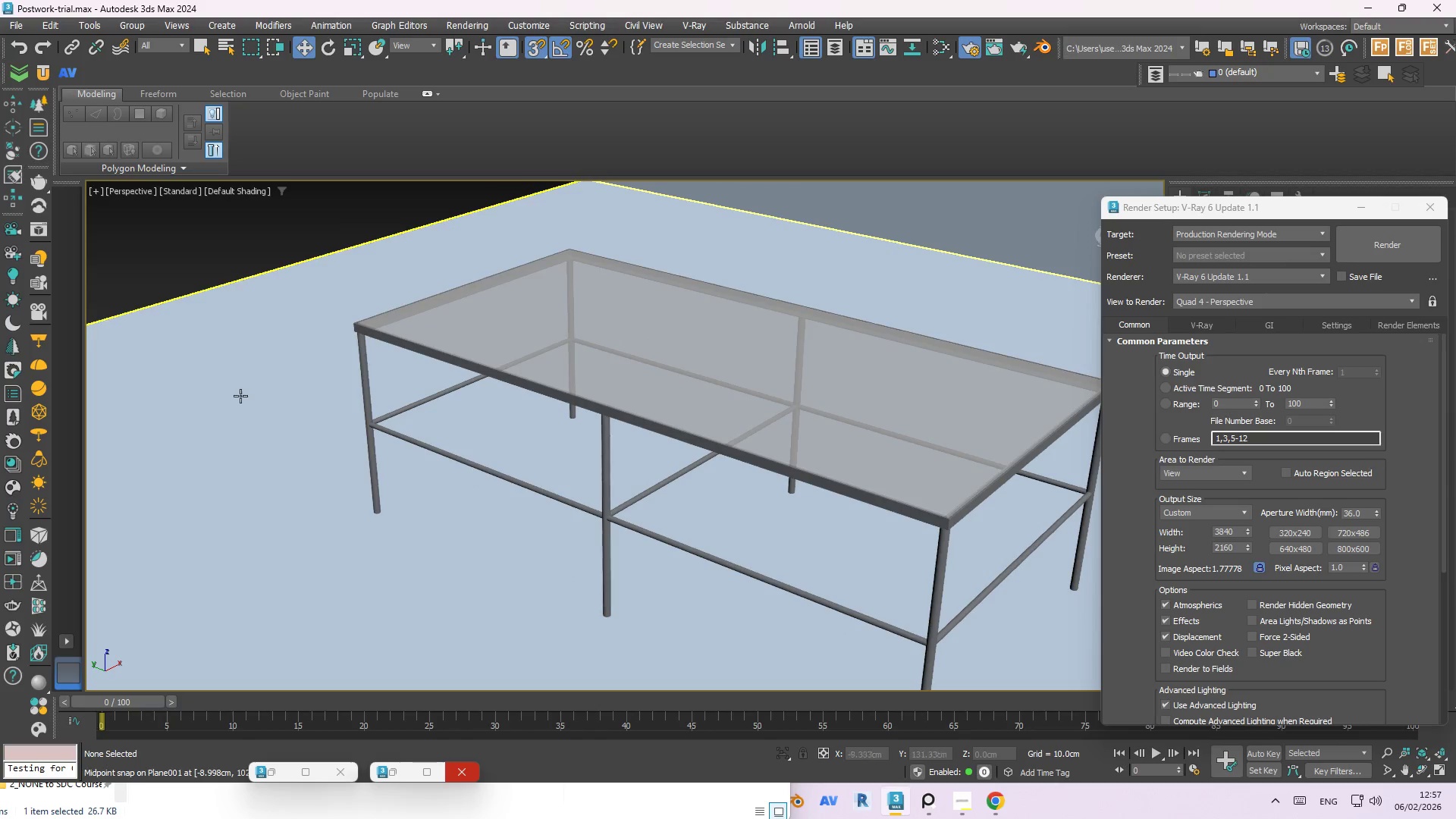 
scroll: coordinate [231, 407], scroll_direction: down, amount: 1.0
 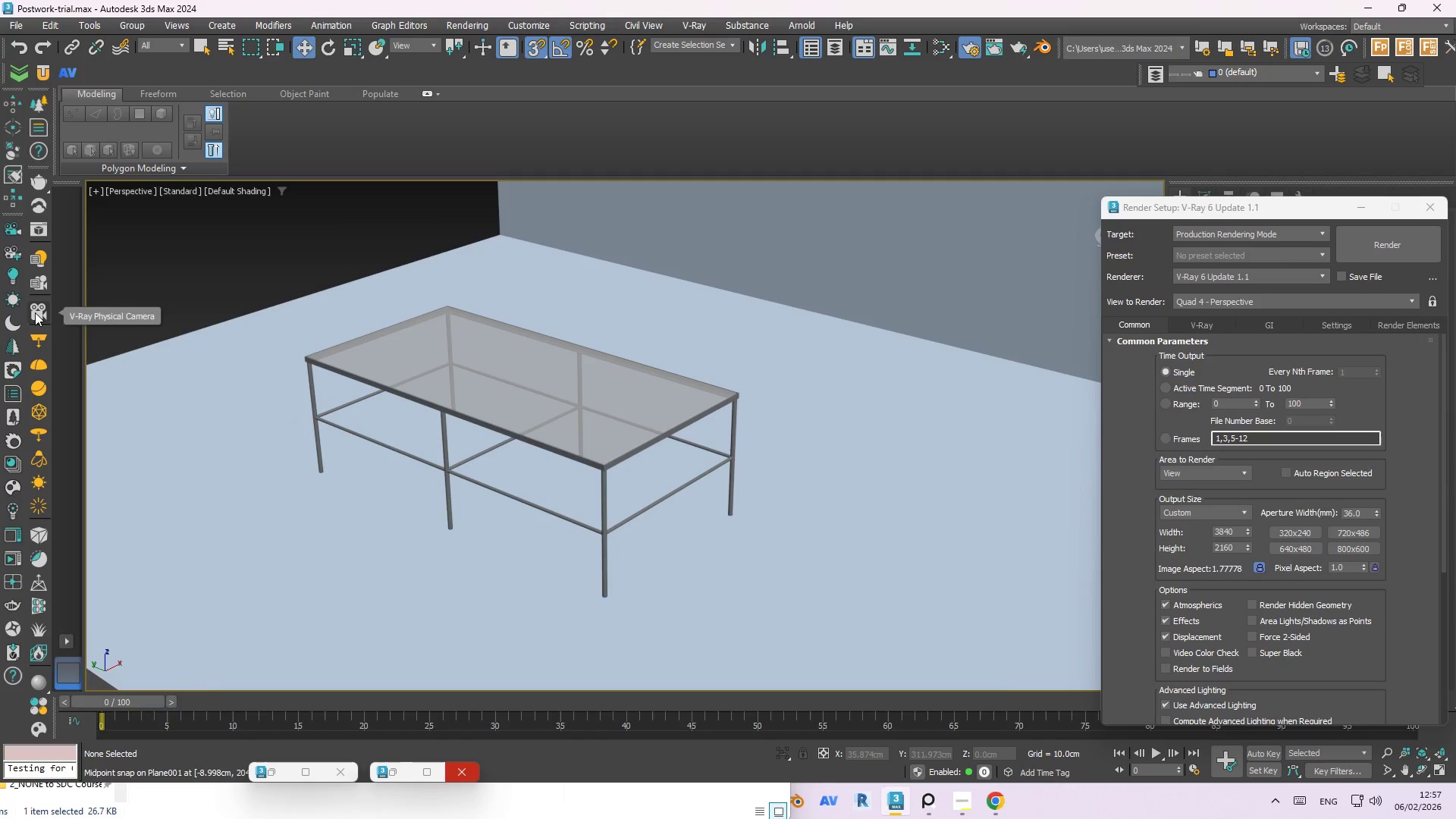 
left_click([35, 312])
 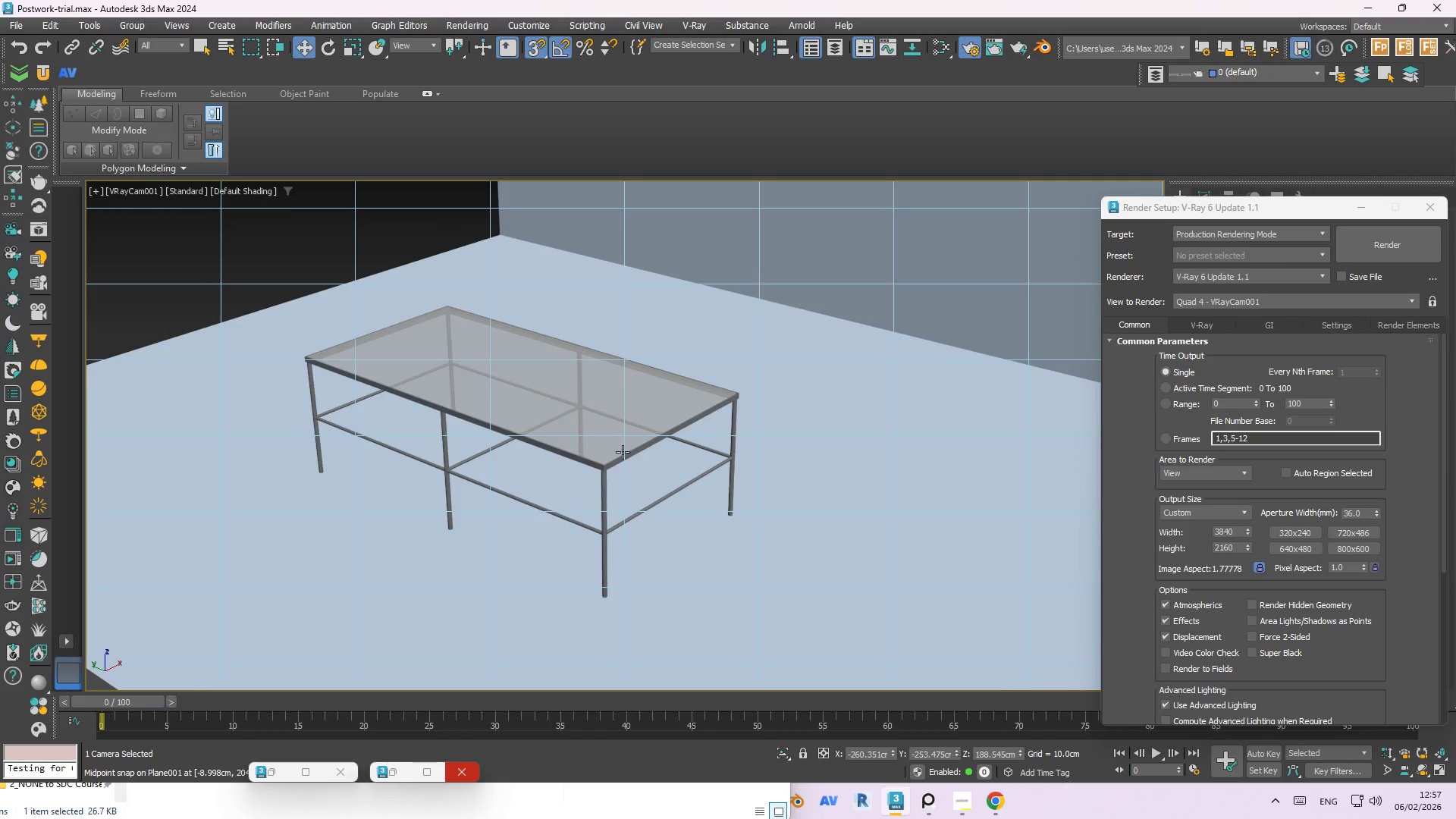 
scroll: coordinate [559, 482], scroll_direction: down, amount: 5.0
 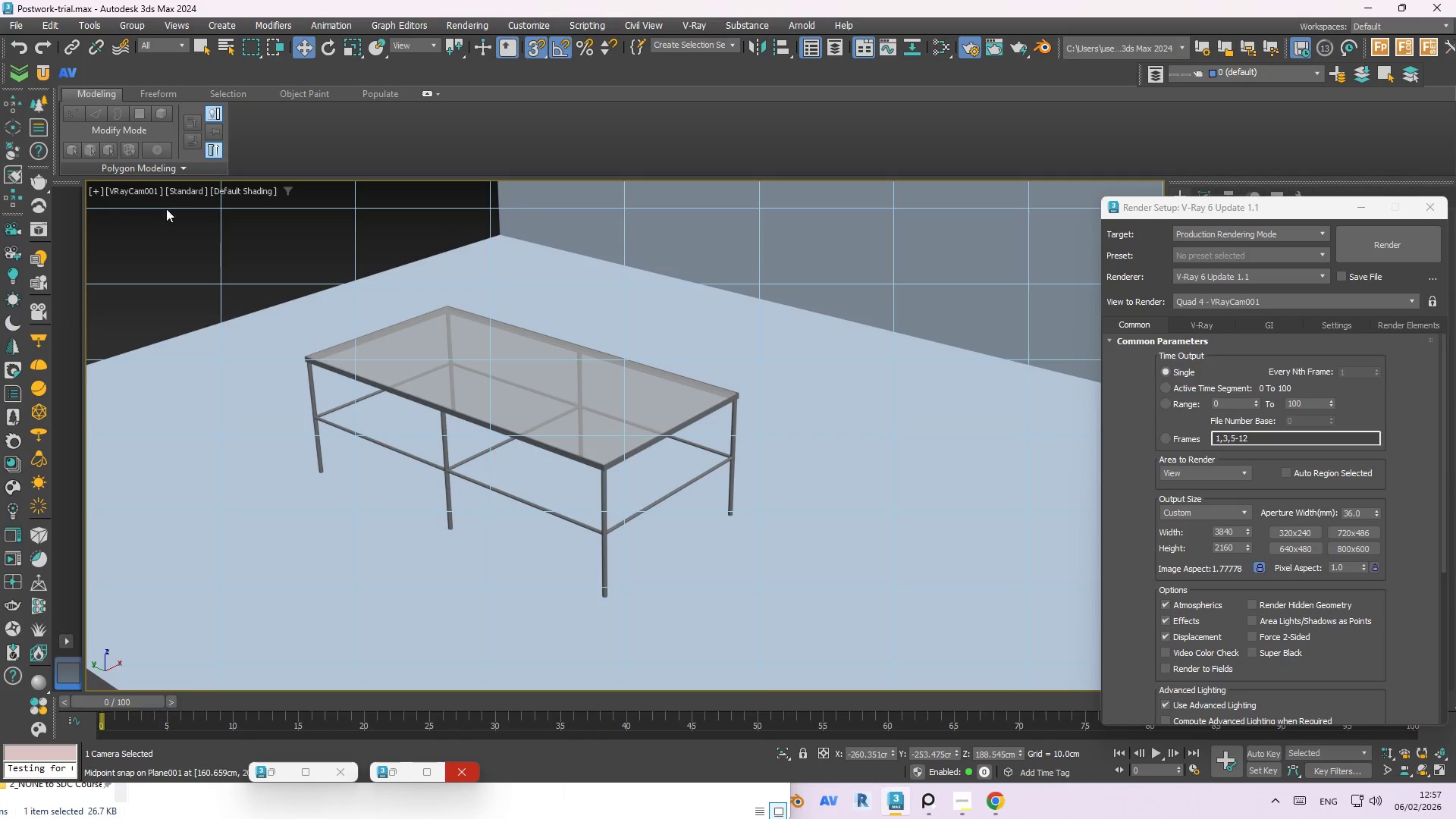 
left_click([140, 190])
 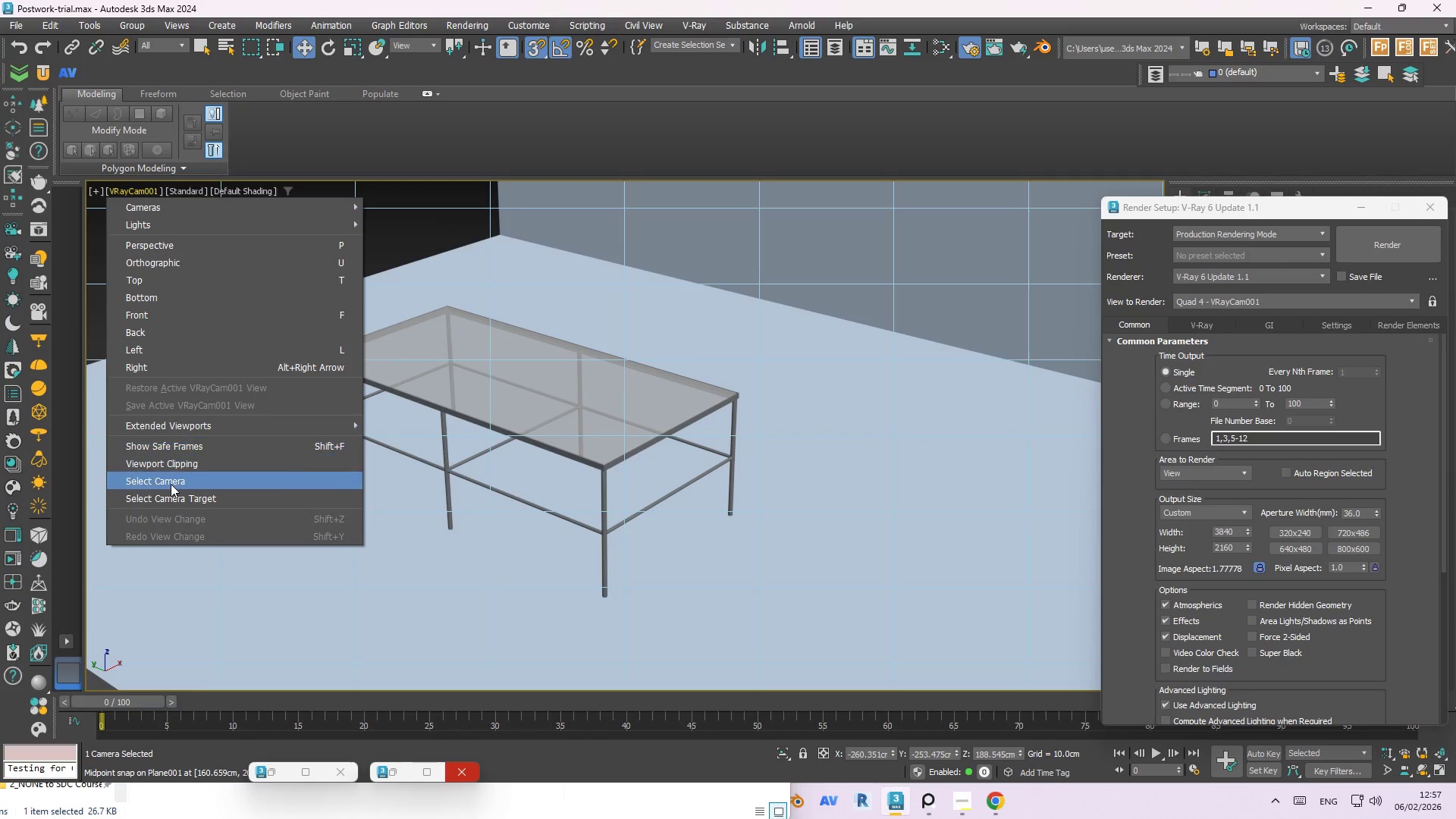 
left_click([171, 478])
 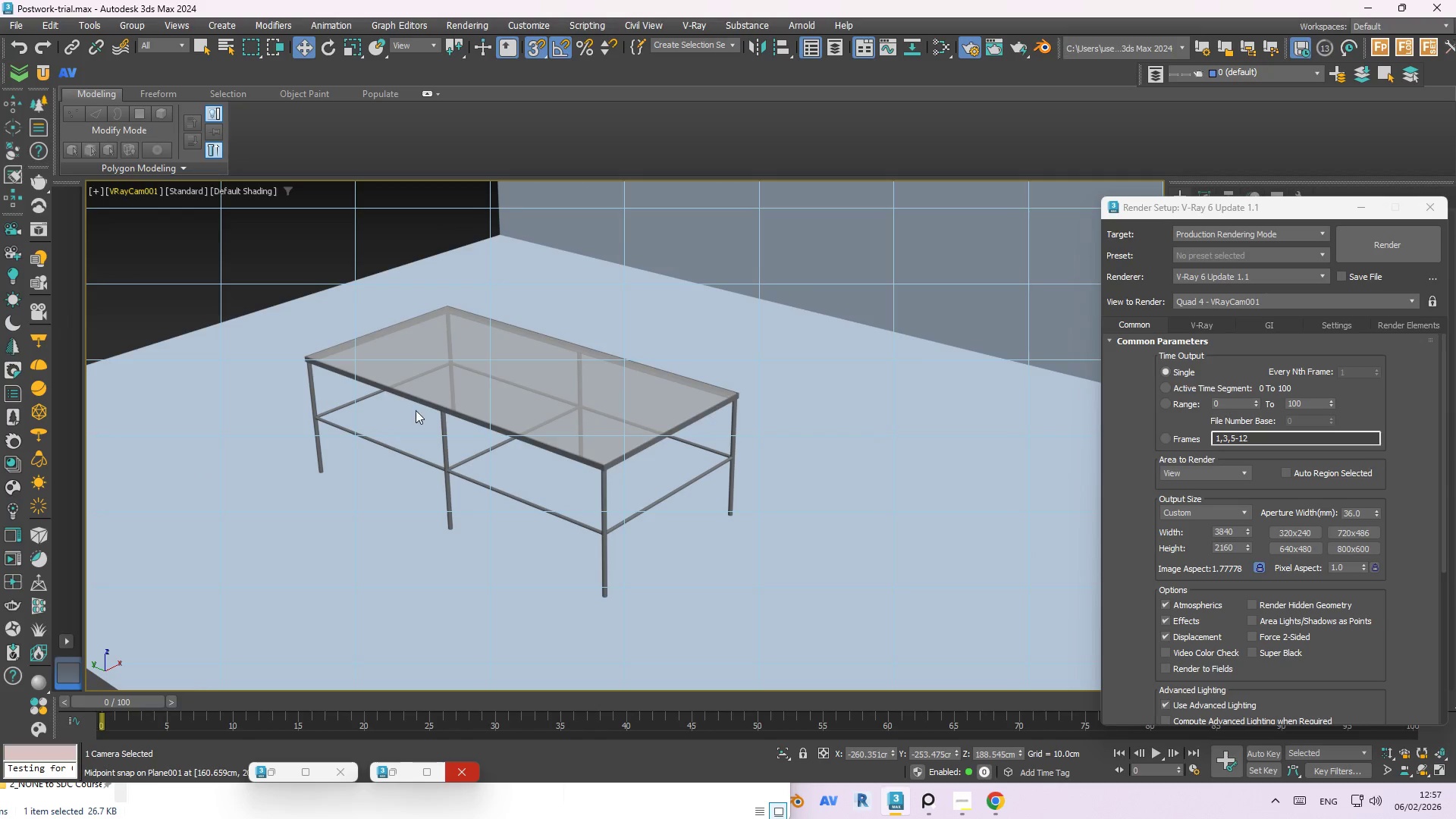 
scroll: coordinate [454, 413], scroll_direction: down, amount: 5.0
 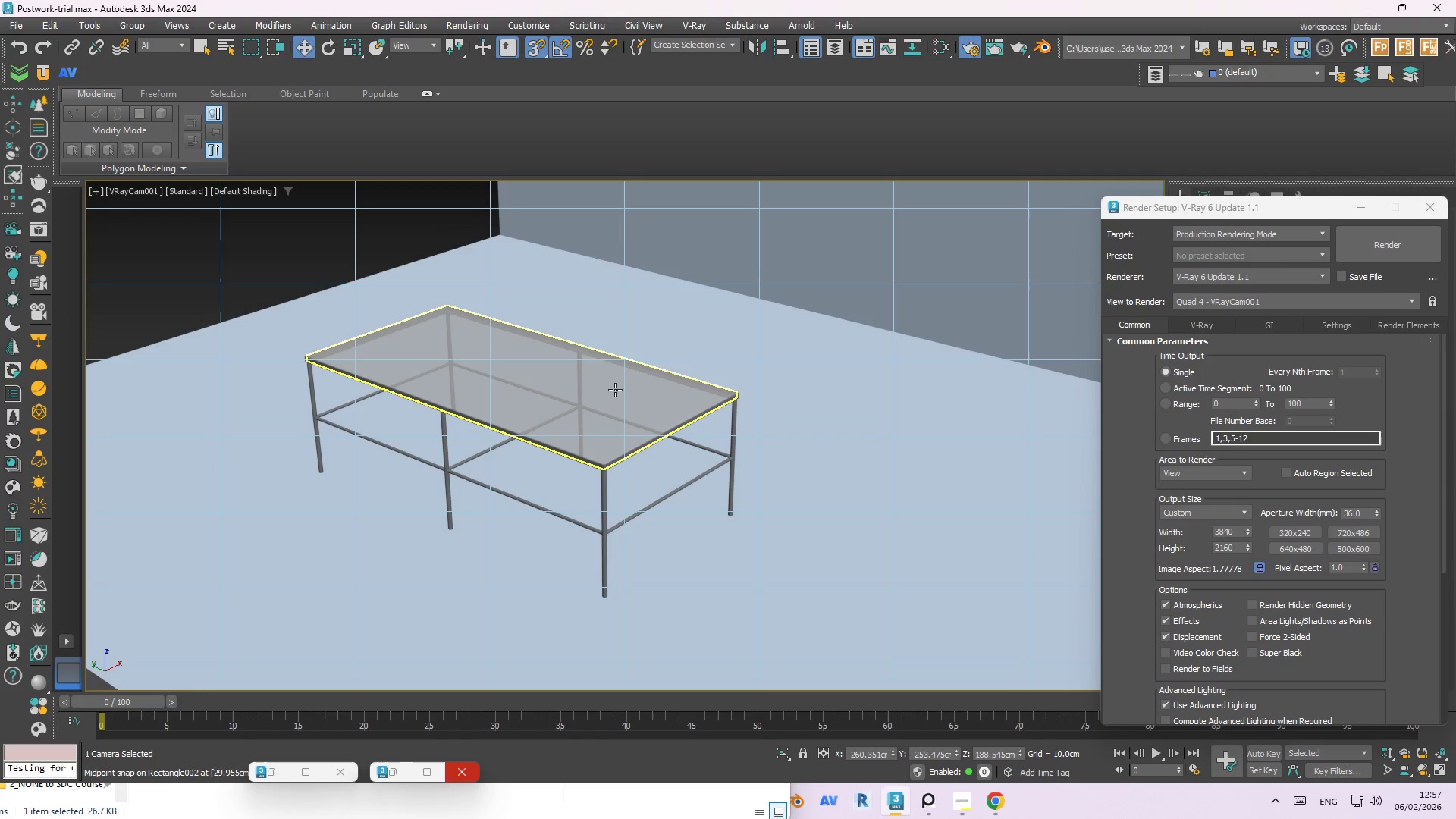 
key(P)
 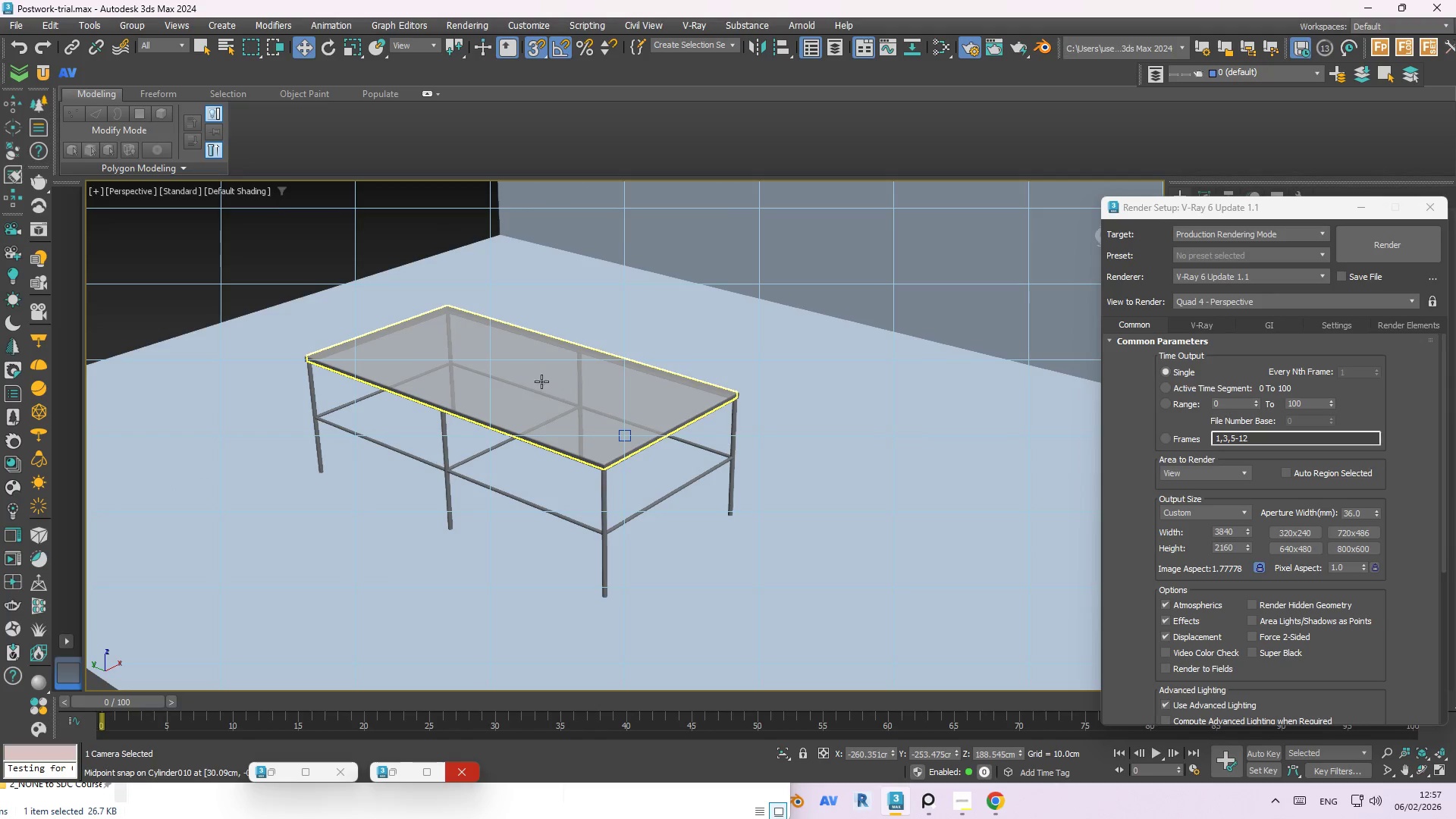 
hold_key(key=AltLeft, duration=0.92)
 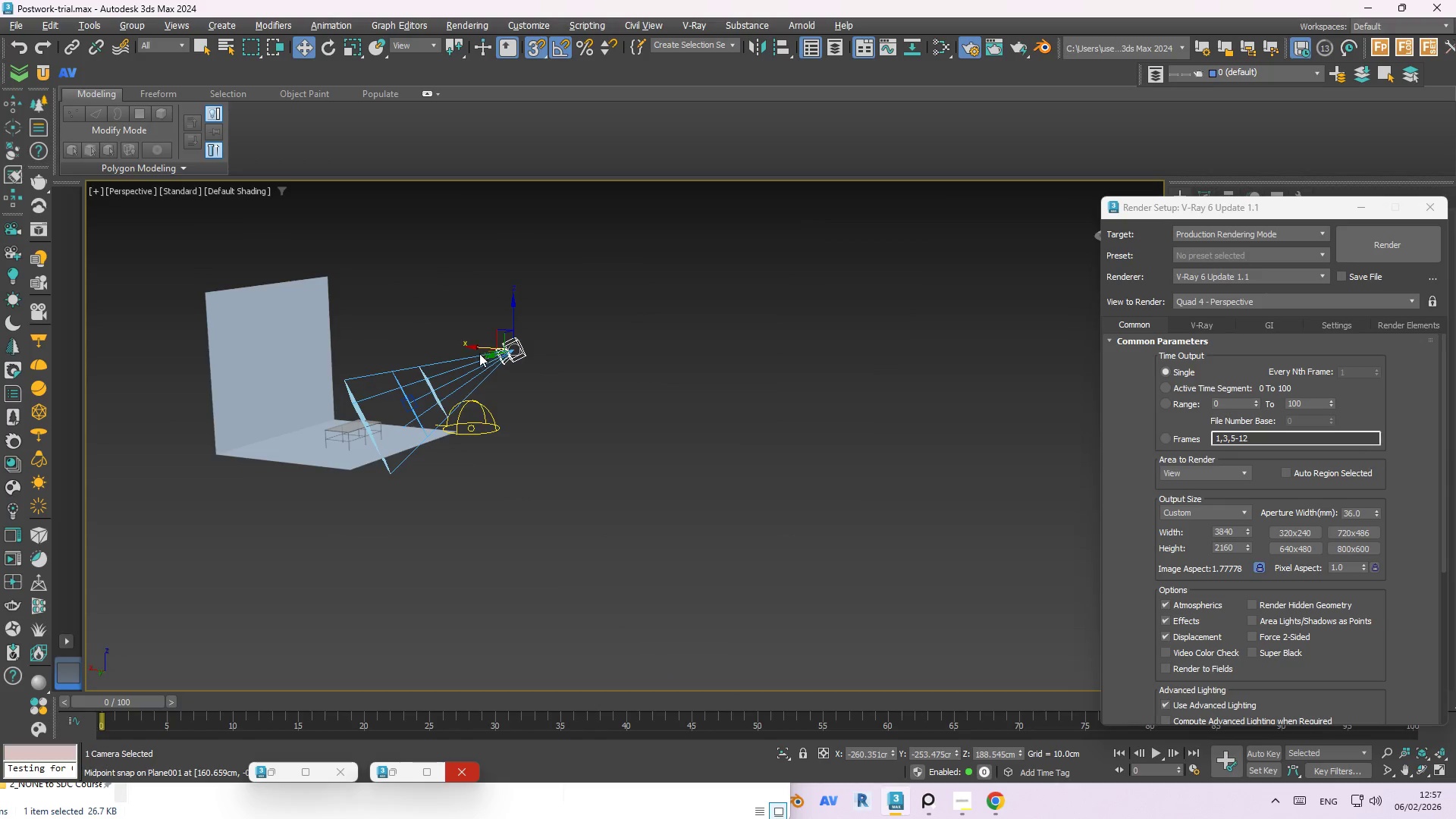 
scroll: coordinate [394, 382], scroll_direction: down, amount: 5.0
 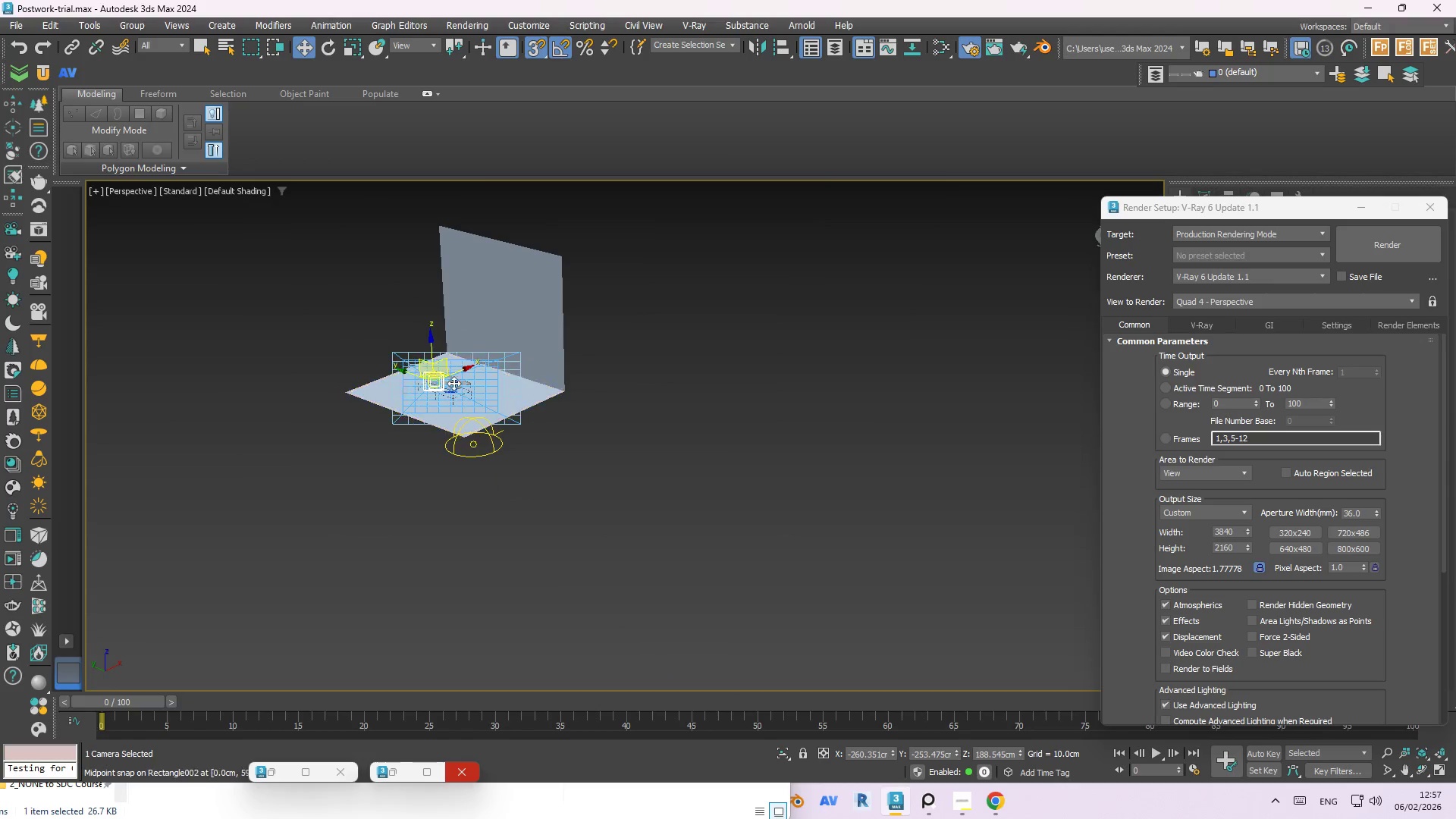 
scroll: coordinate [479, 353], scroll_direction: up, amount: 2.0
 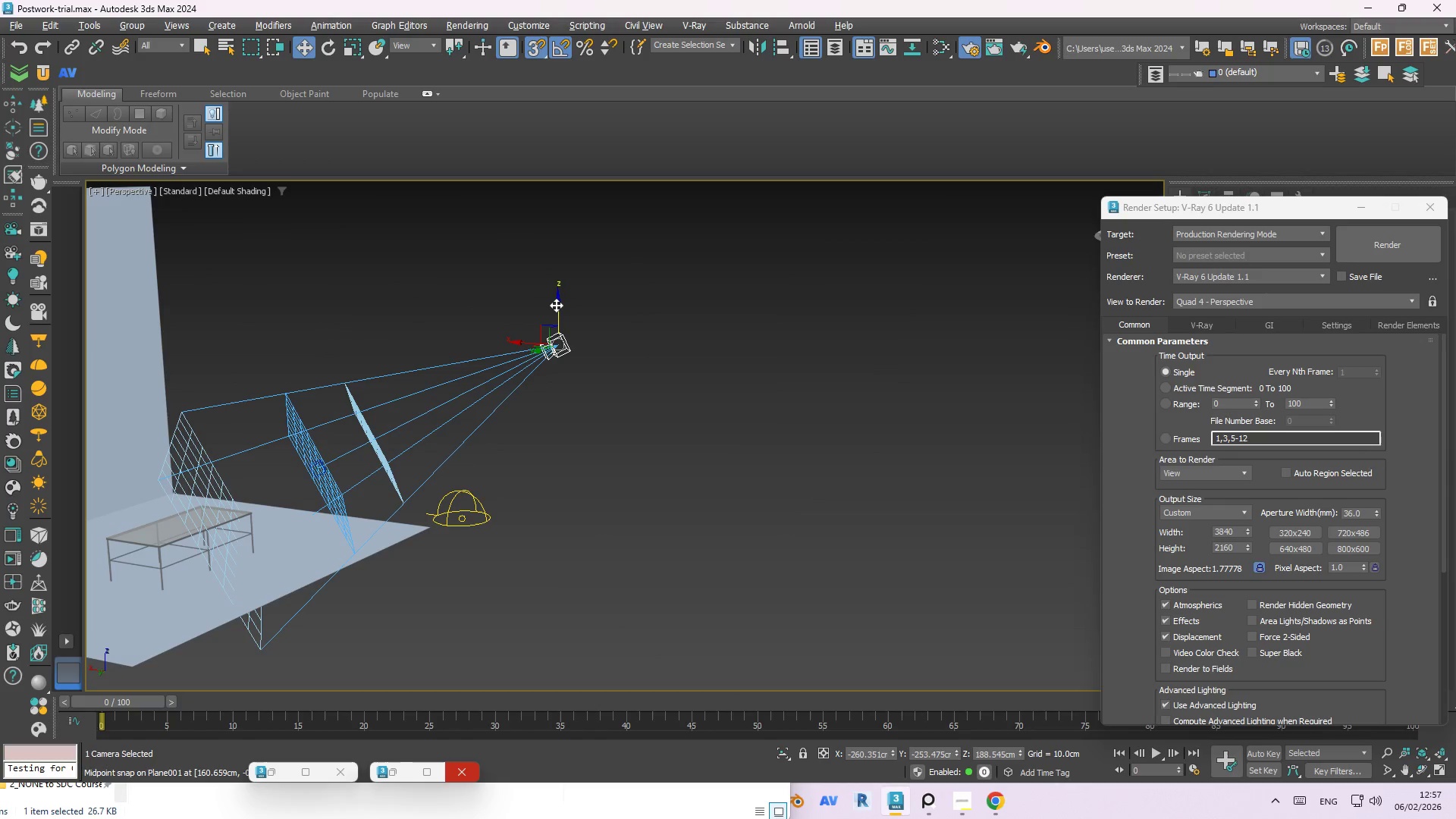 
left_click_drag(start_coordinate=[557, 304], to_coordinate=[585, 458])
 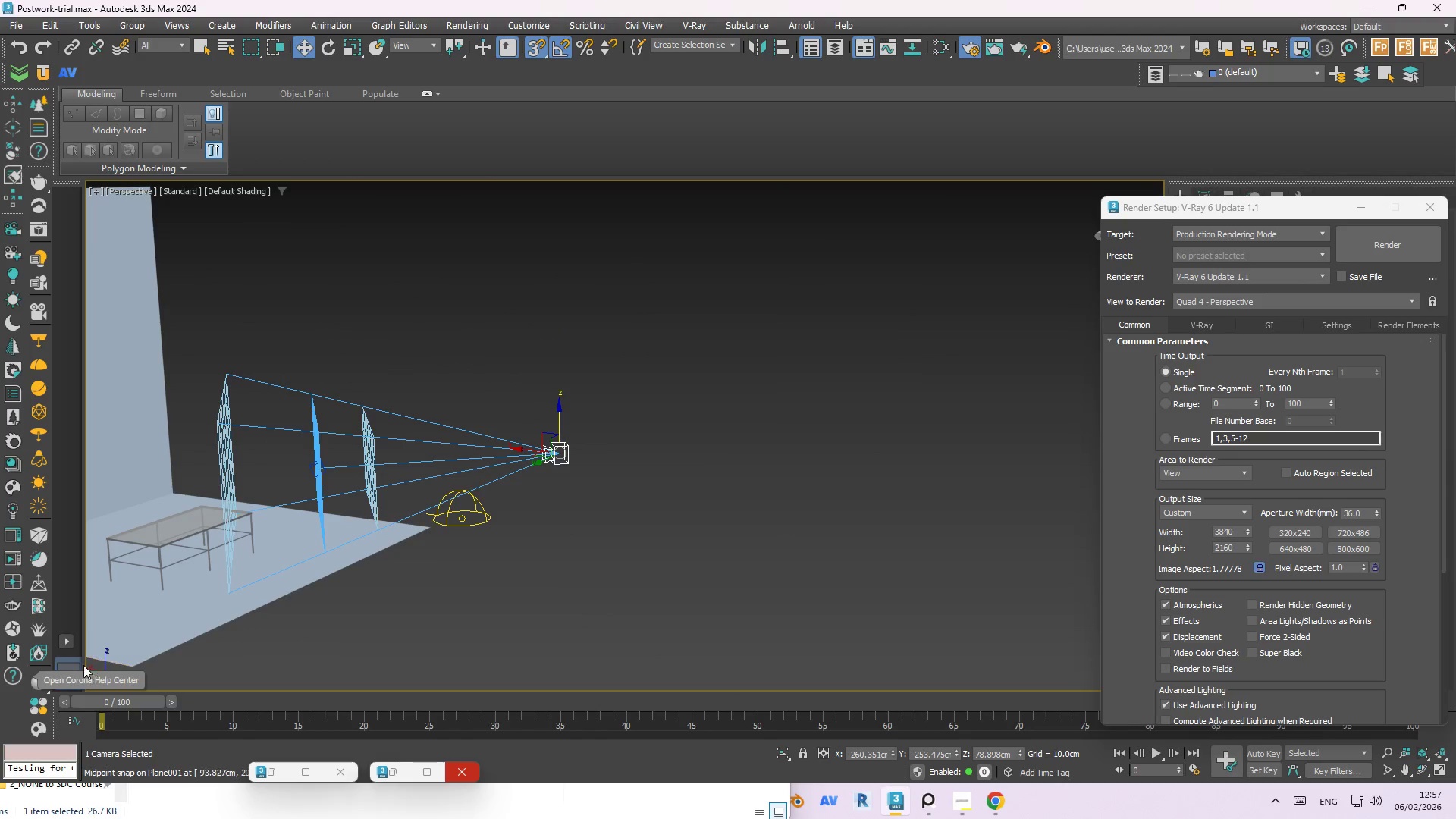 
left_click([66, 642])
 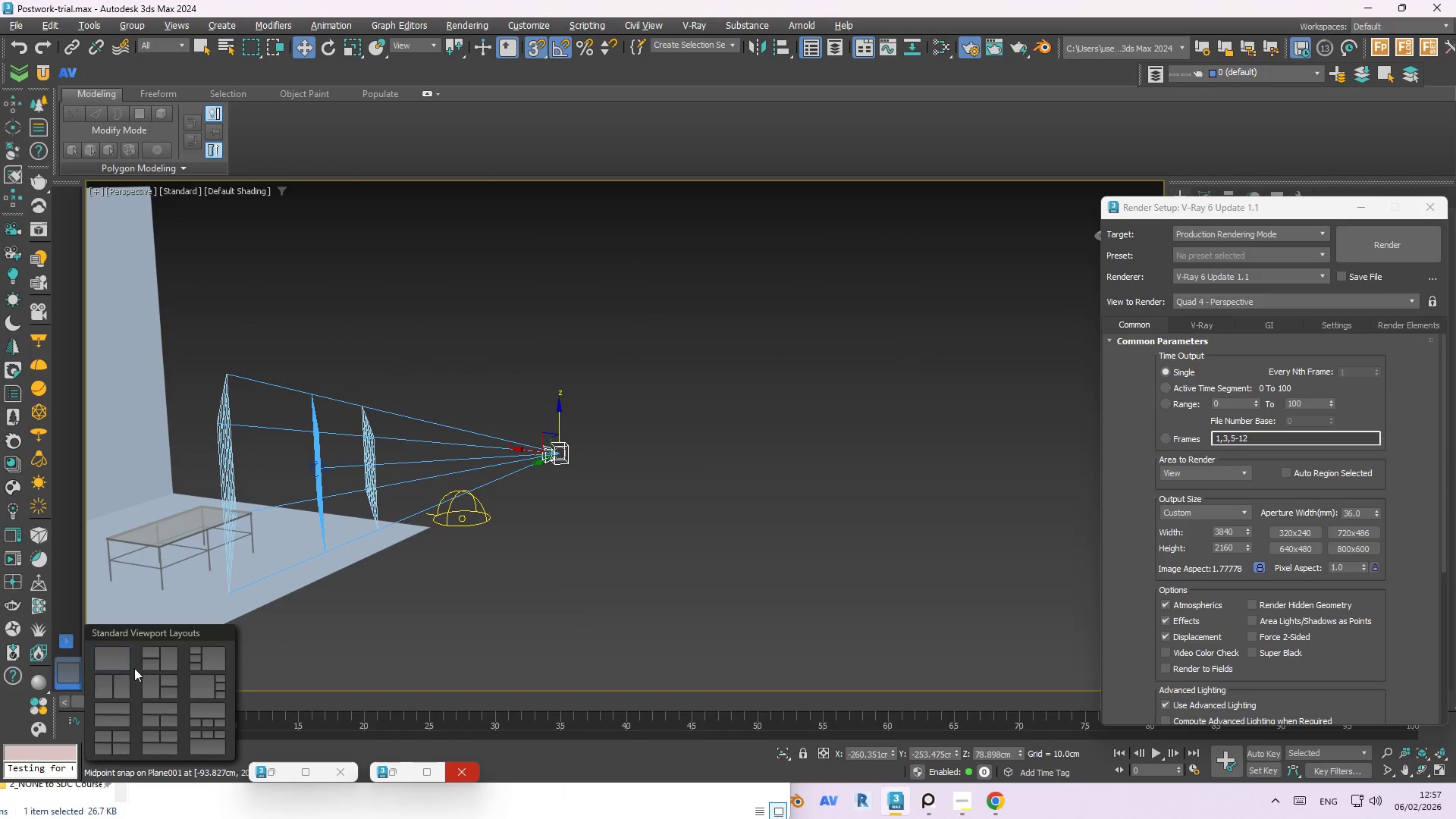 
left_click([117, 682])
 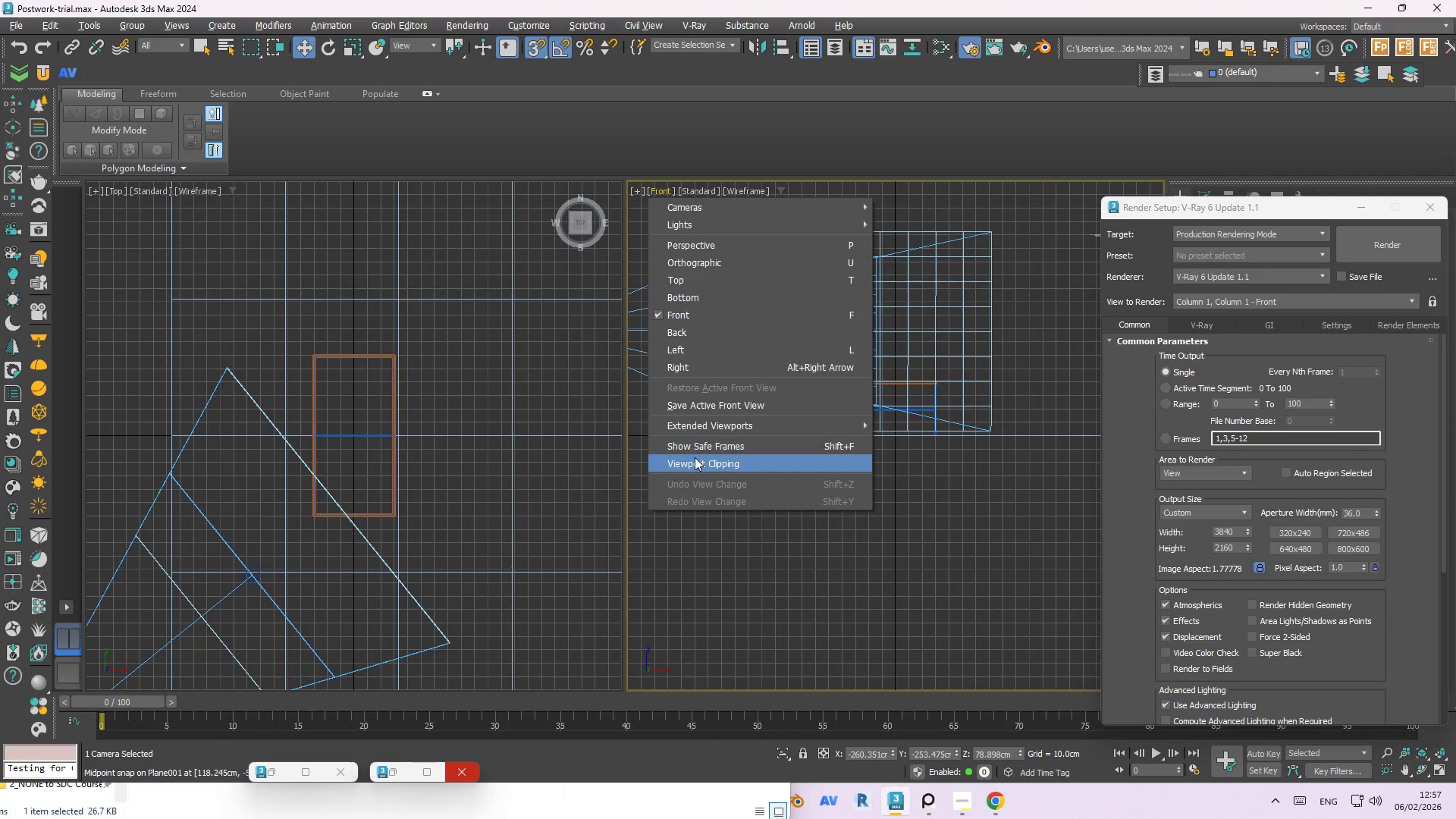 
left_click([710, 212])
 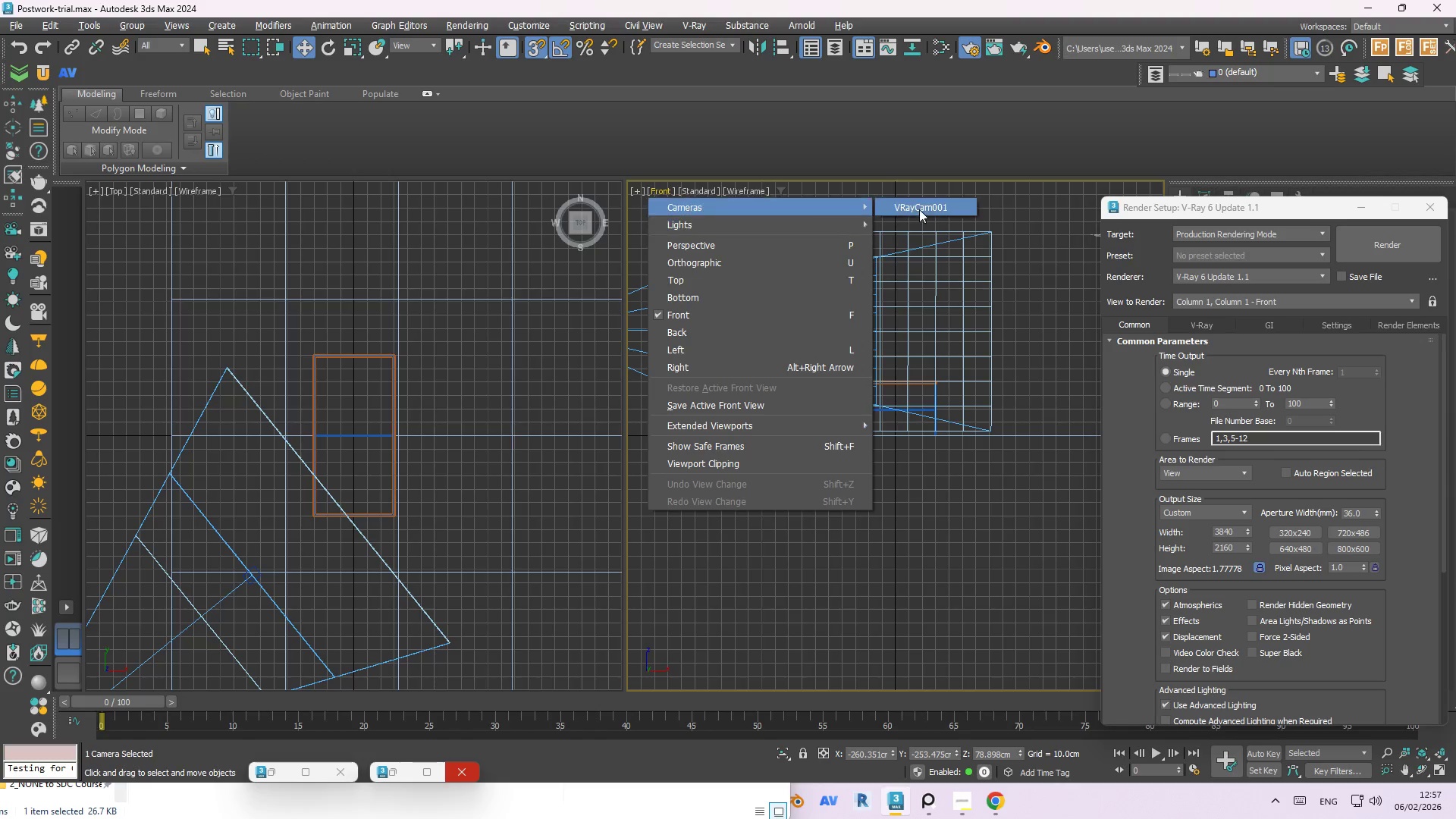 
left_click([916, 205])
 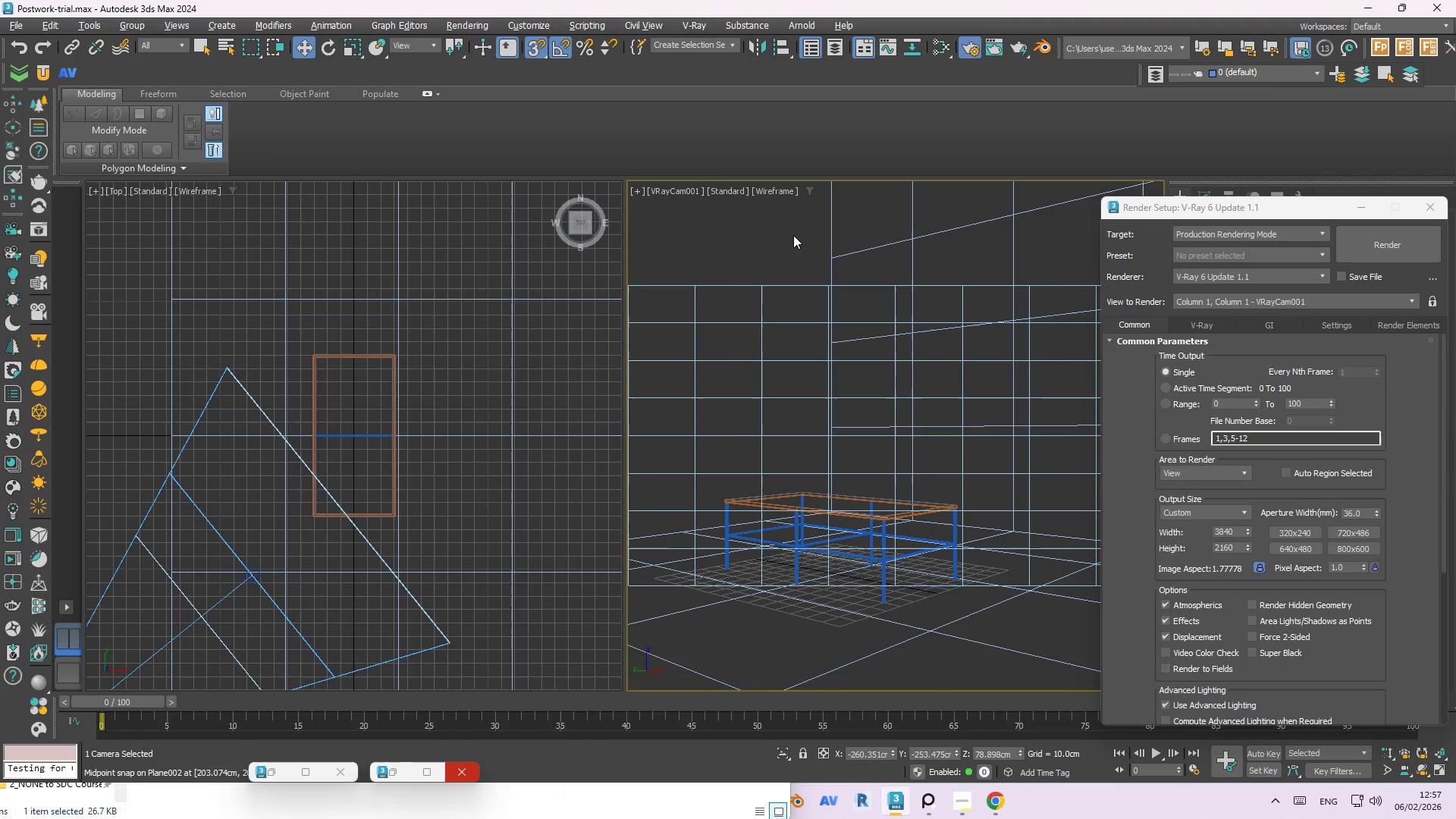 
left_click([777, 237])
 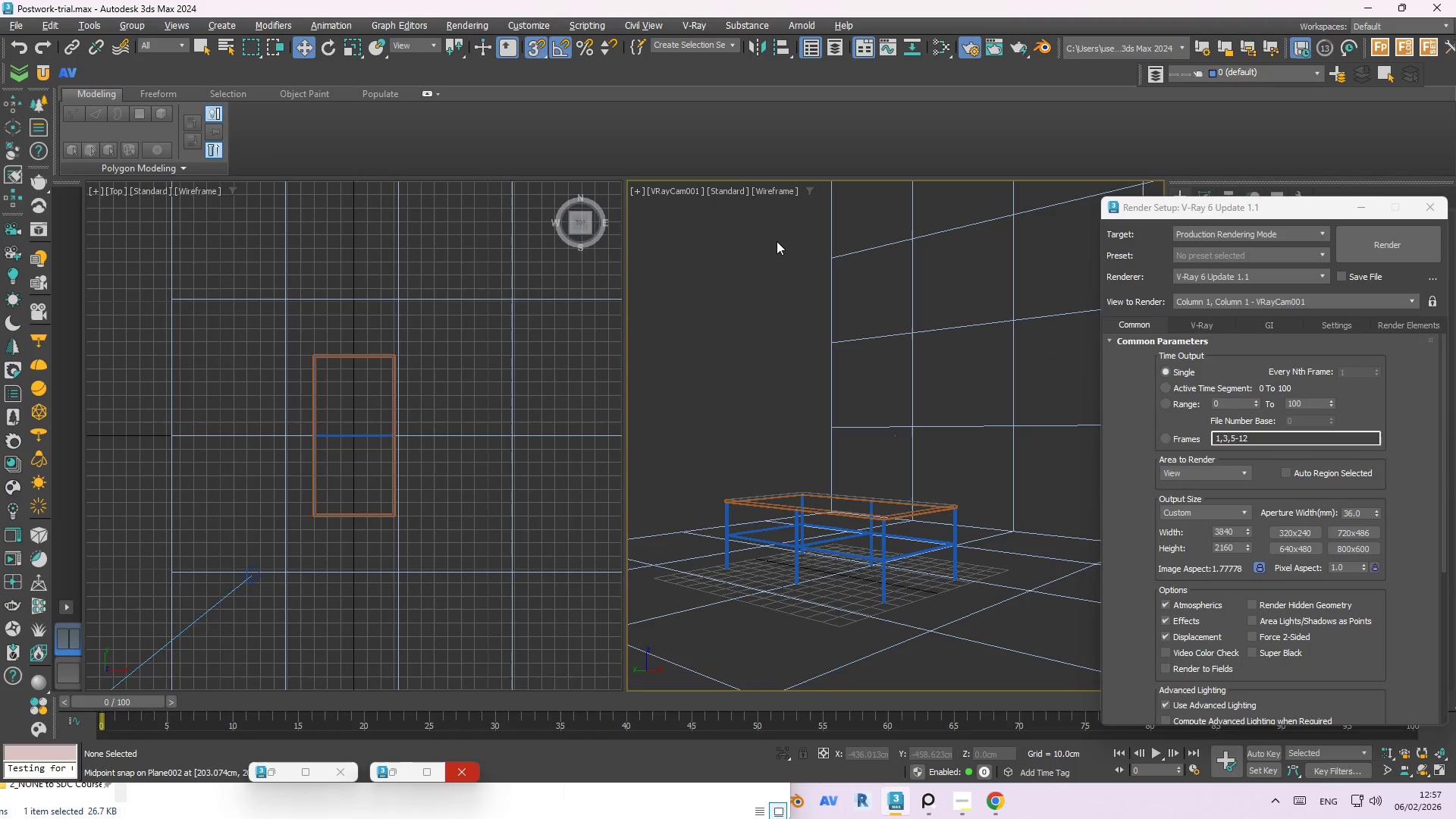 
key(Shift+F)
 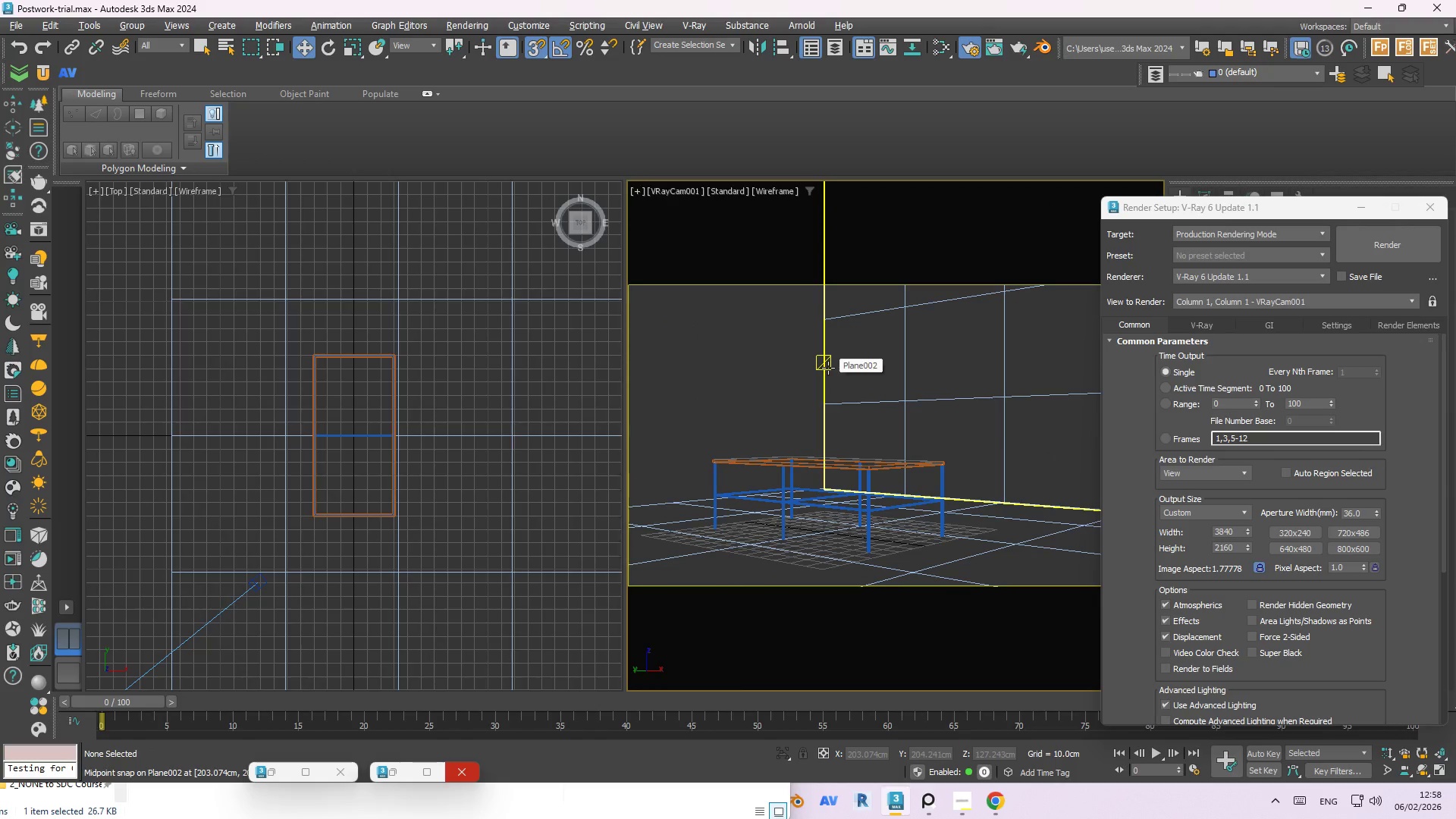 
wait(7.06)
 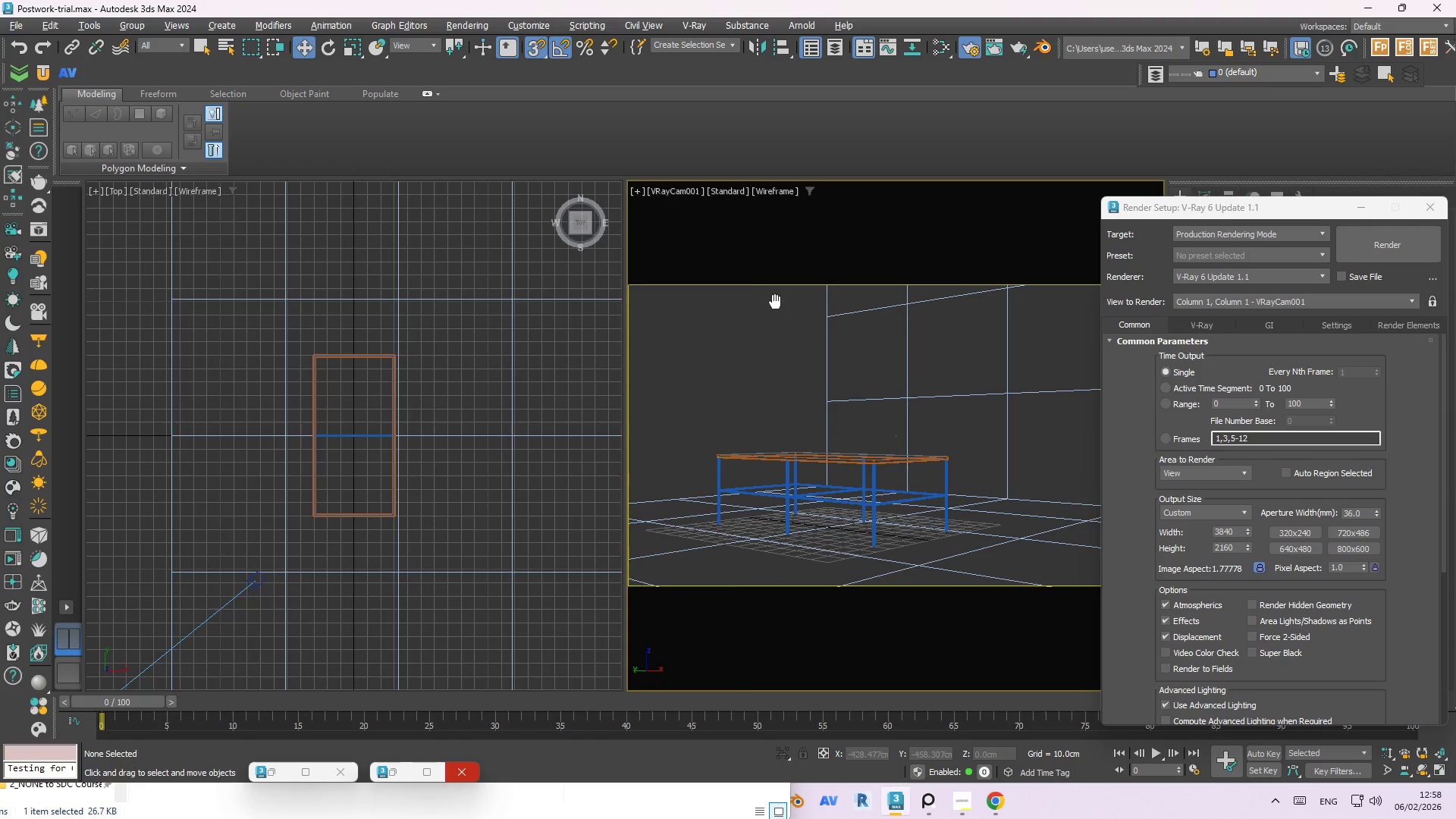 
key(F3)
 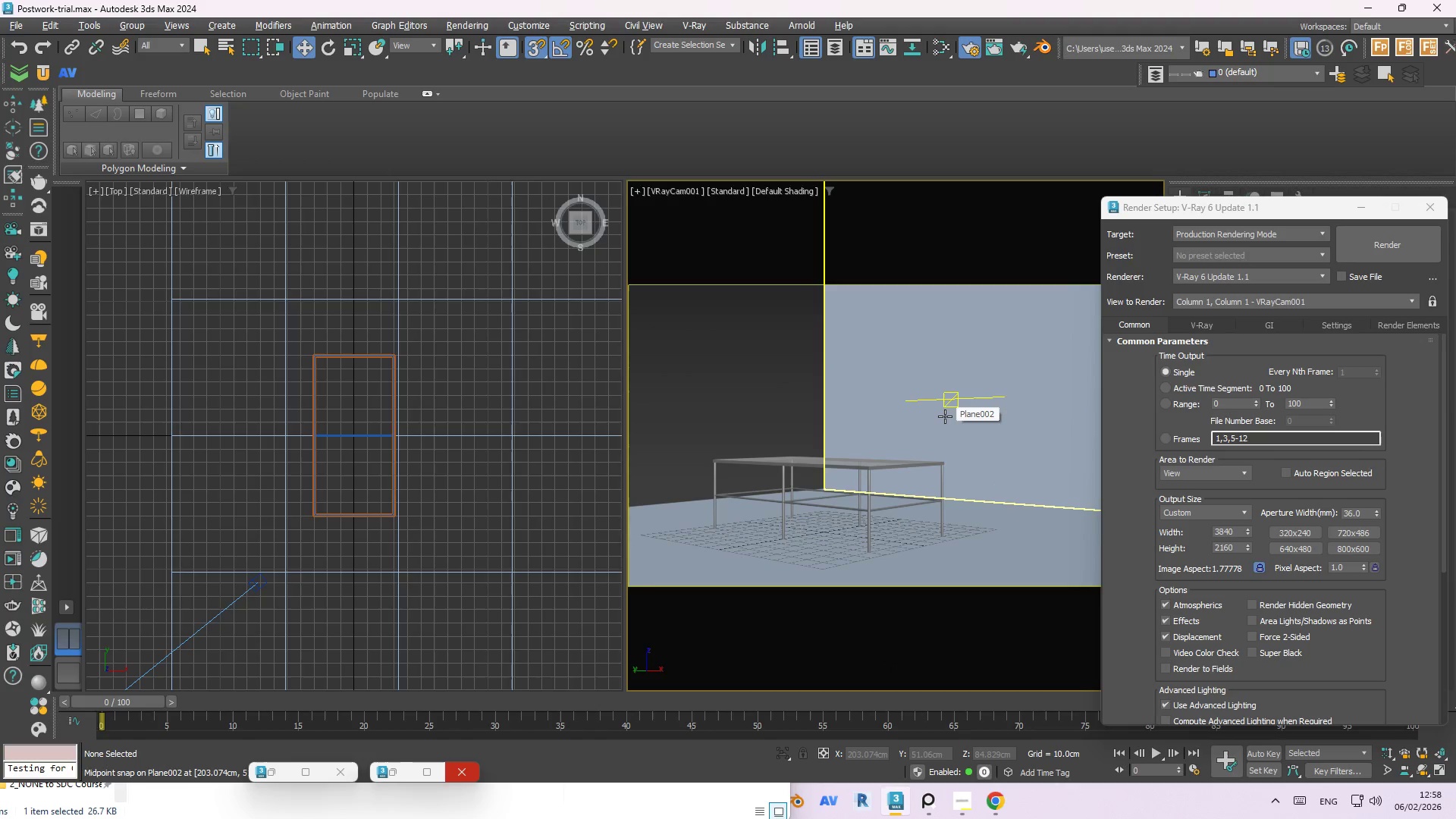 
hold_key(key=AltLeft, duration=1.44)
 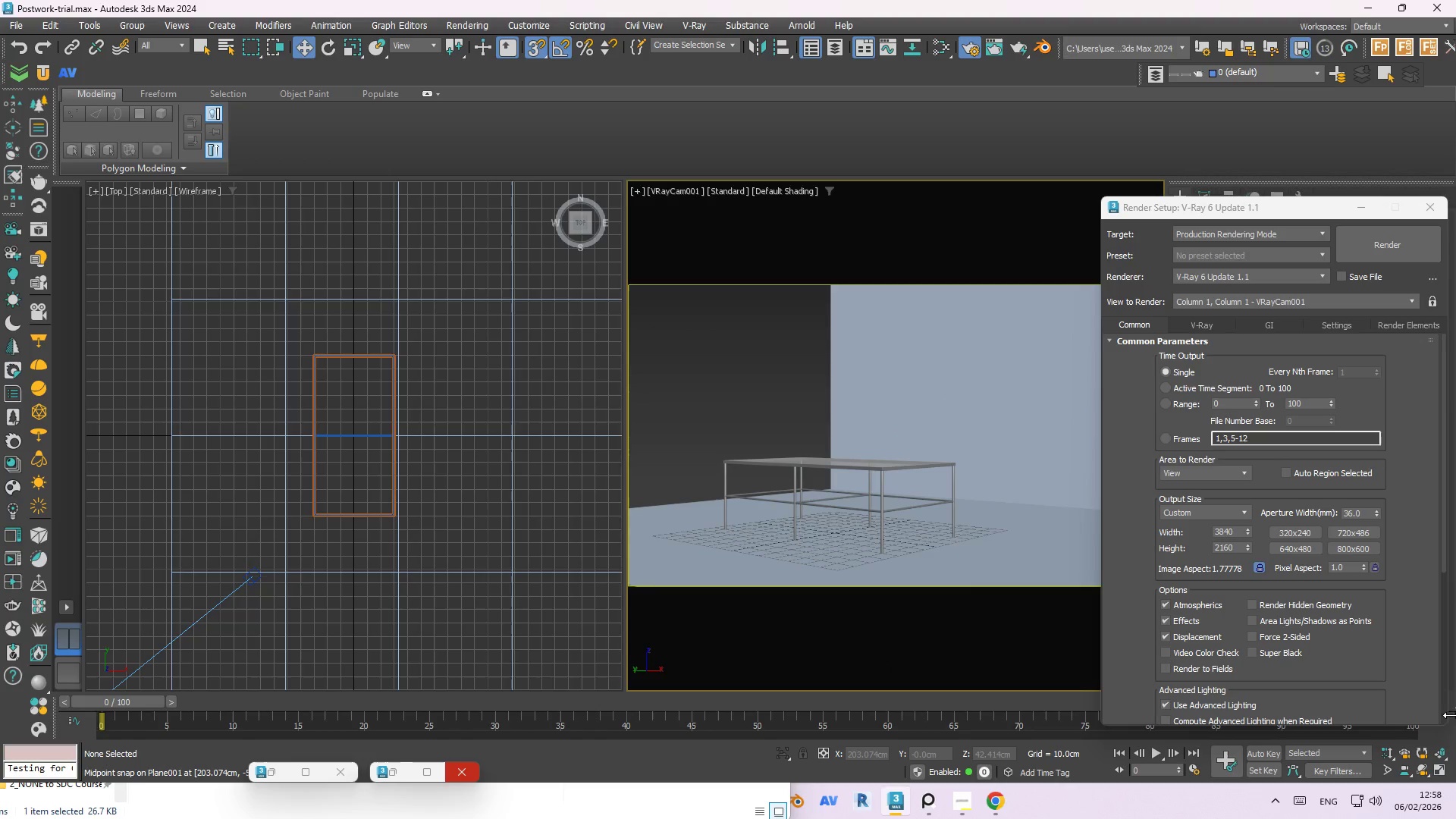 
hold_key(key=AltLeft, duration=5.06)
left_click([1425, 771])
 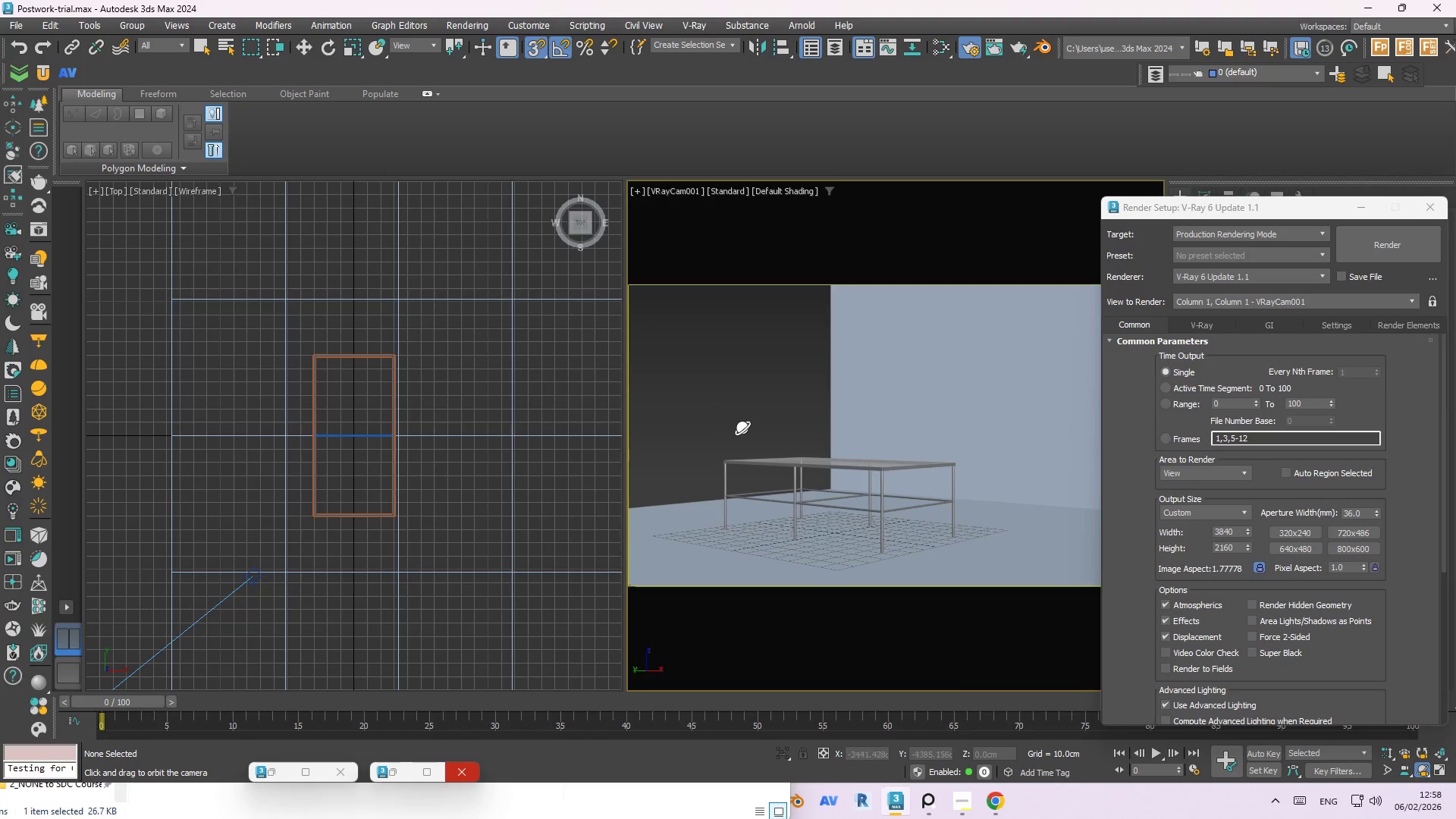 
left_click_drag(start_coordinate=[742, 426], to_coordinate=[758, 431])
 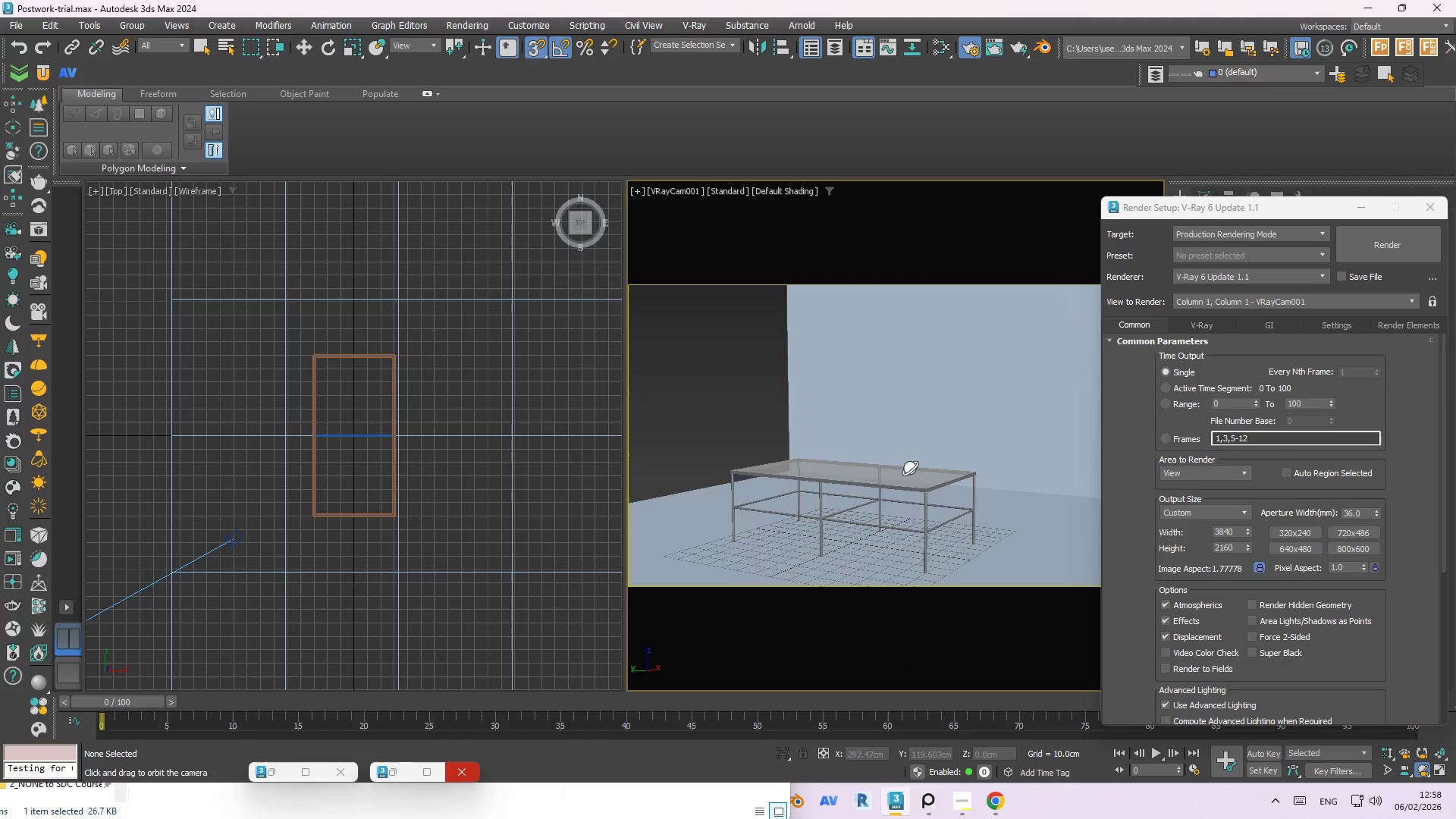 
hold_key(key=AltLeft, duration=1.14)
 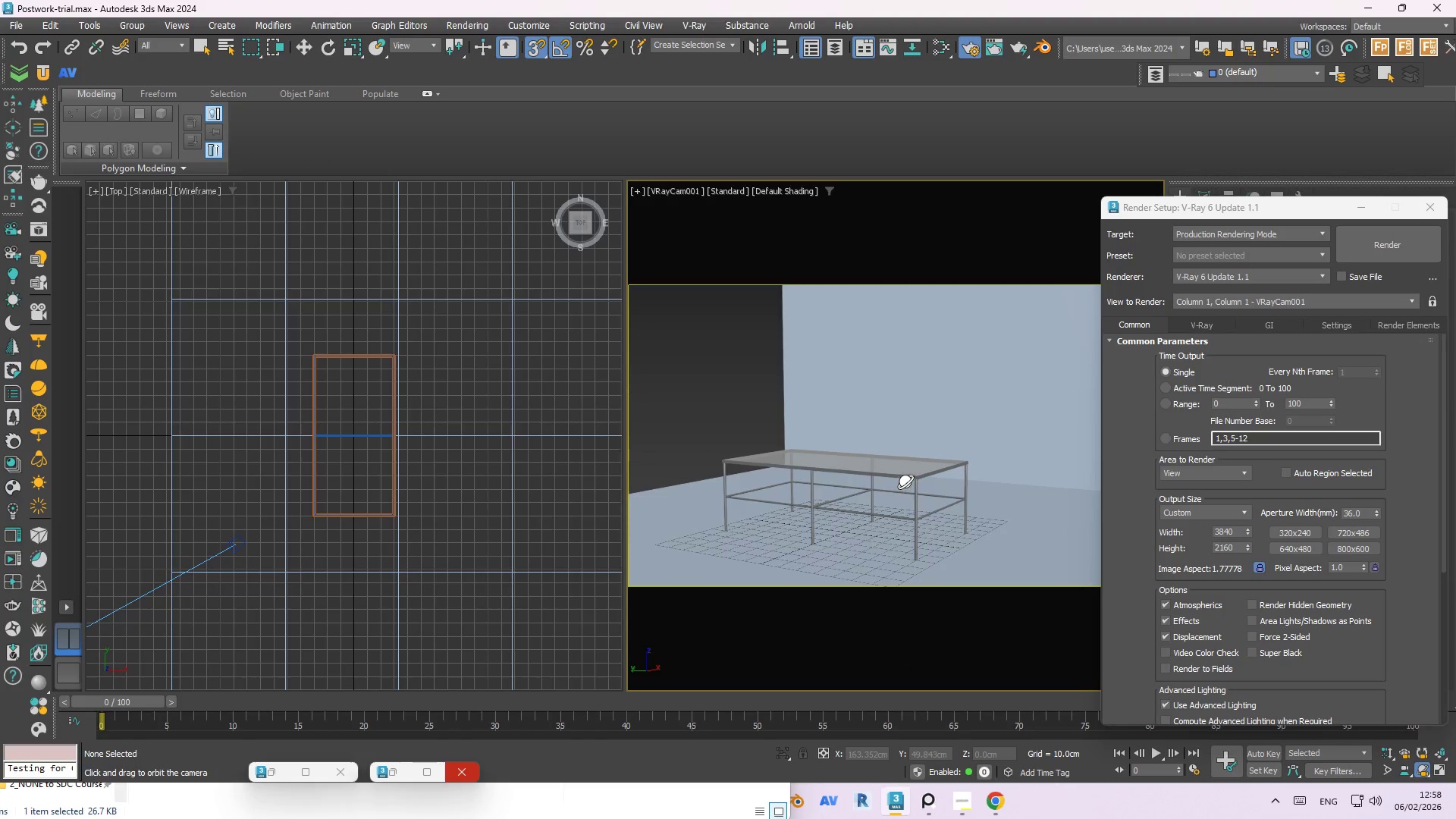 
left_click_drag(start_coordinate=[903, 474], to_coordinate=[898, 473])
 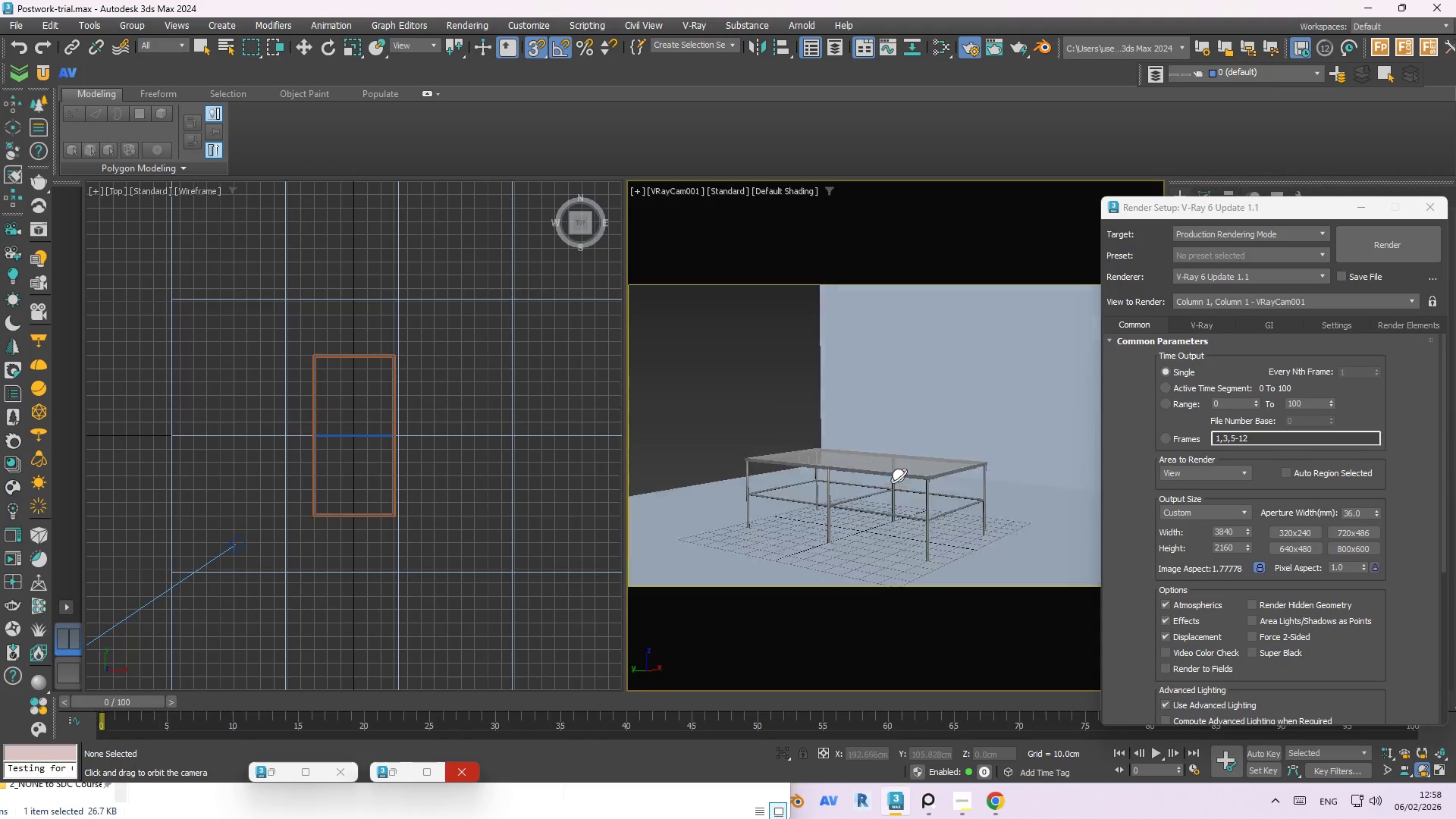 
left_click_drag(start_coordinate=[899, 478], to_coordinate=[907, 498])
 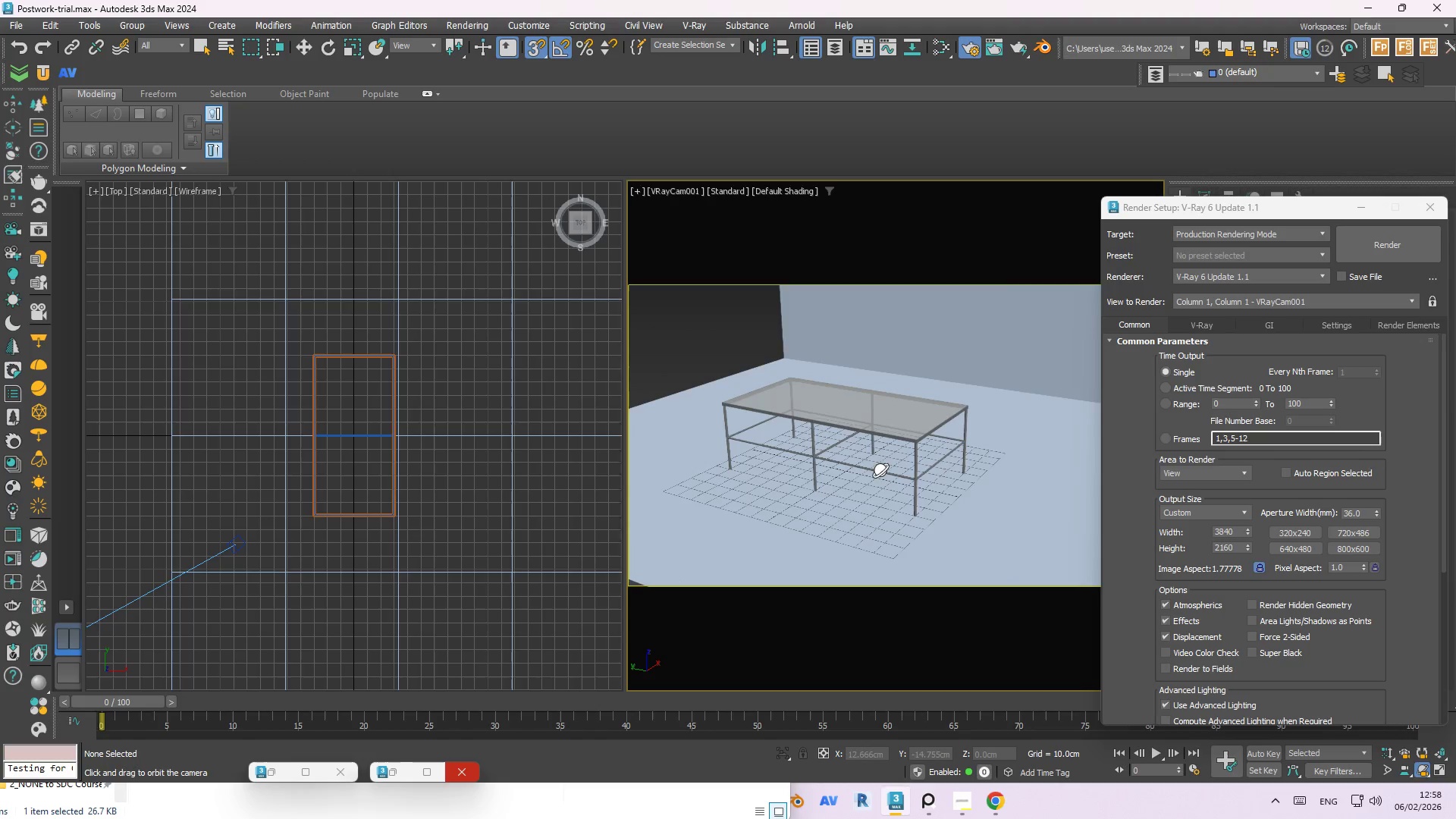 
scroll: coordinate [876, 472], scroll_direction: up, amount: 3.0
 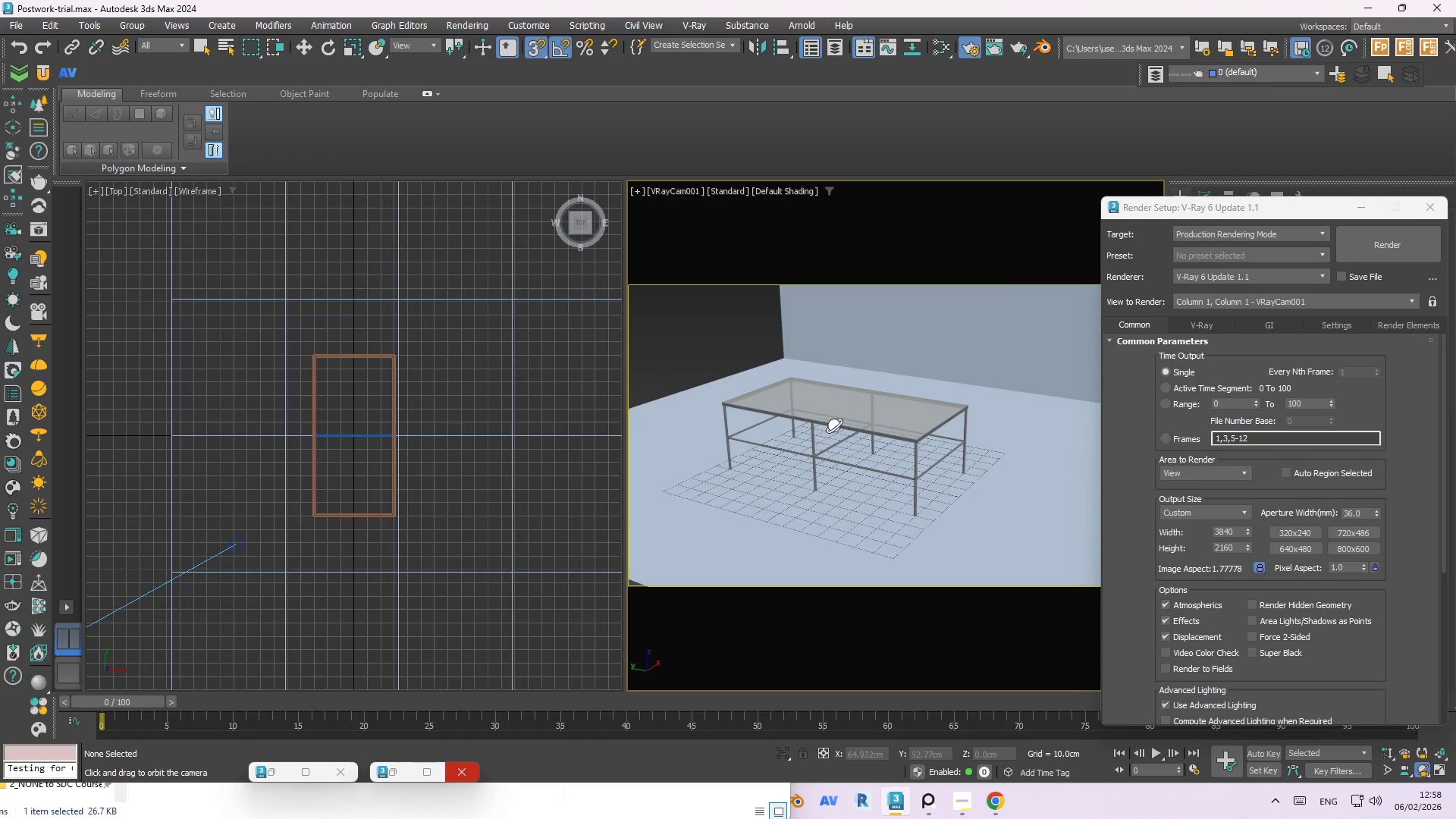 
left_click_drag(start_coordinate=[833, 424], to_coordinate=[847, 442])
 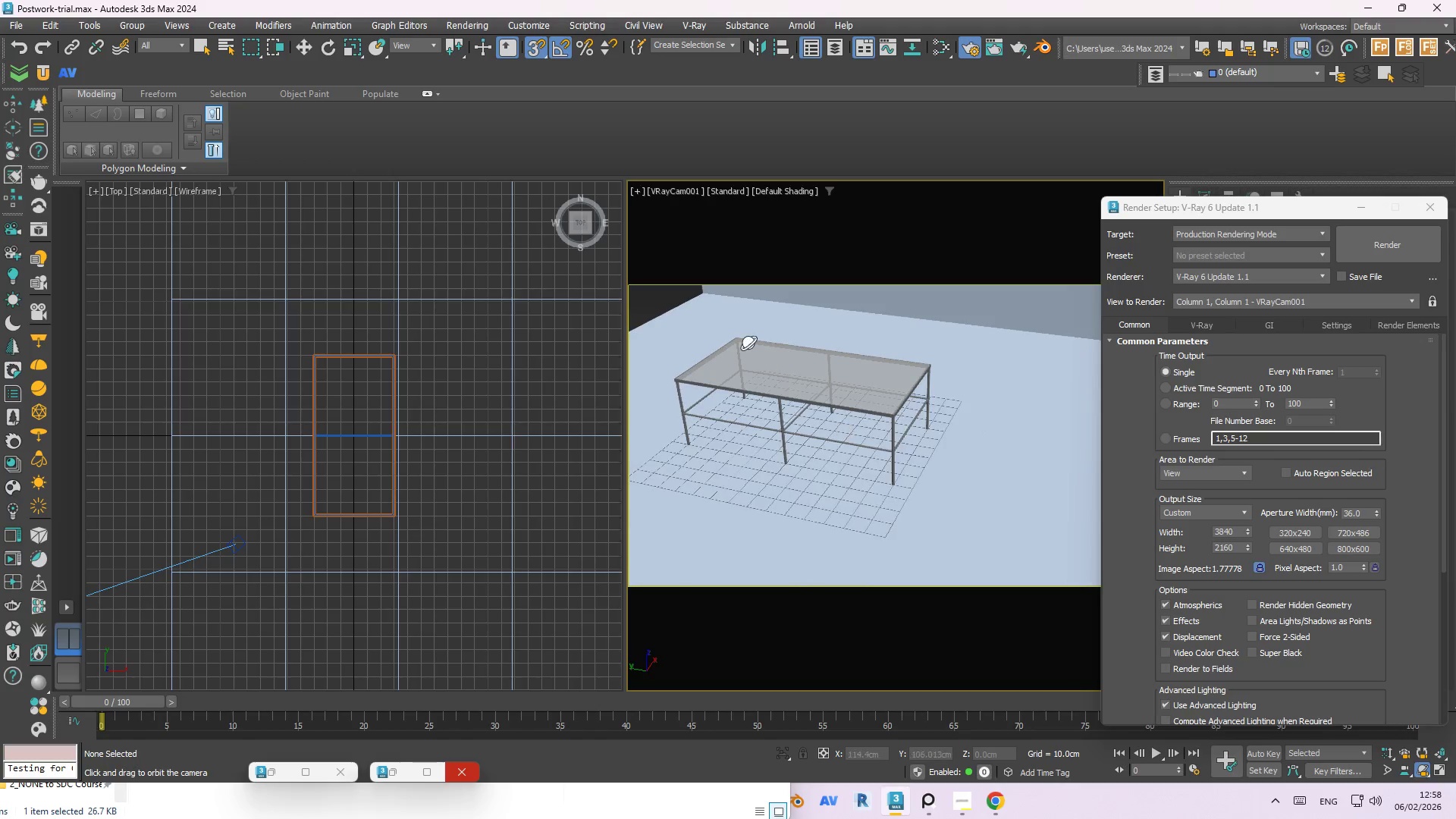 
scroll: coordinate [745, 343], scroll_direction: up, amount: 2.0
 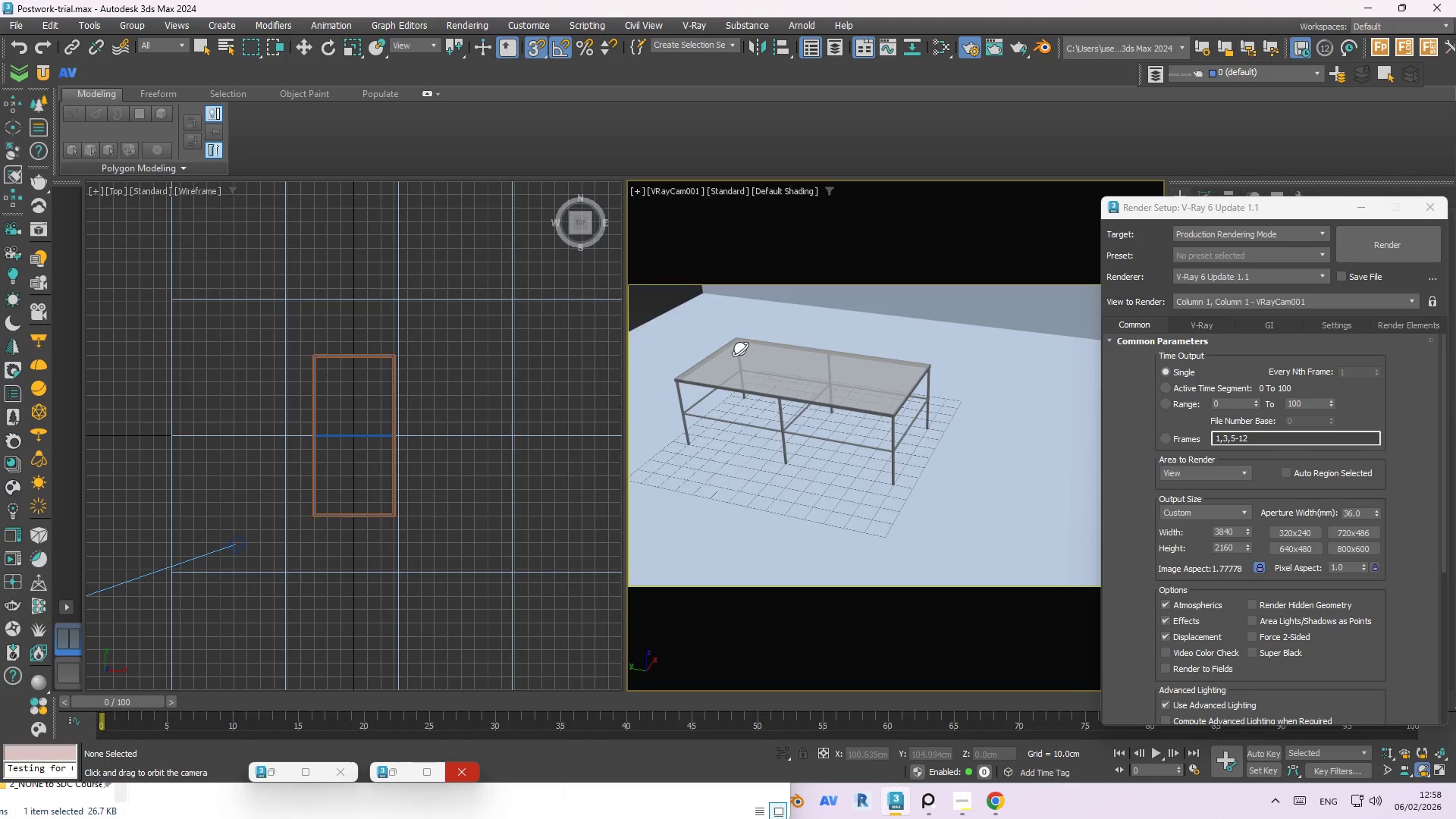 
left_click_drag(start_coordinate=[736, 344], to_coordinate=[715, 327])
 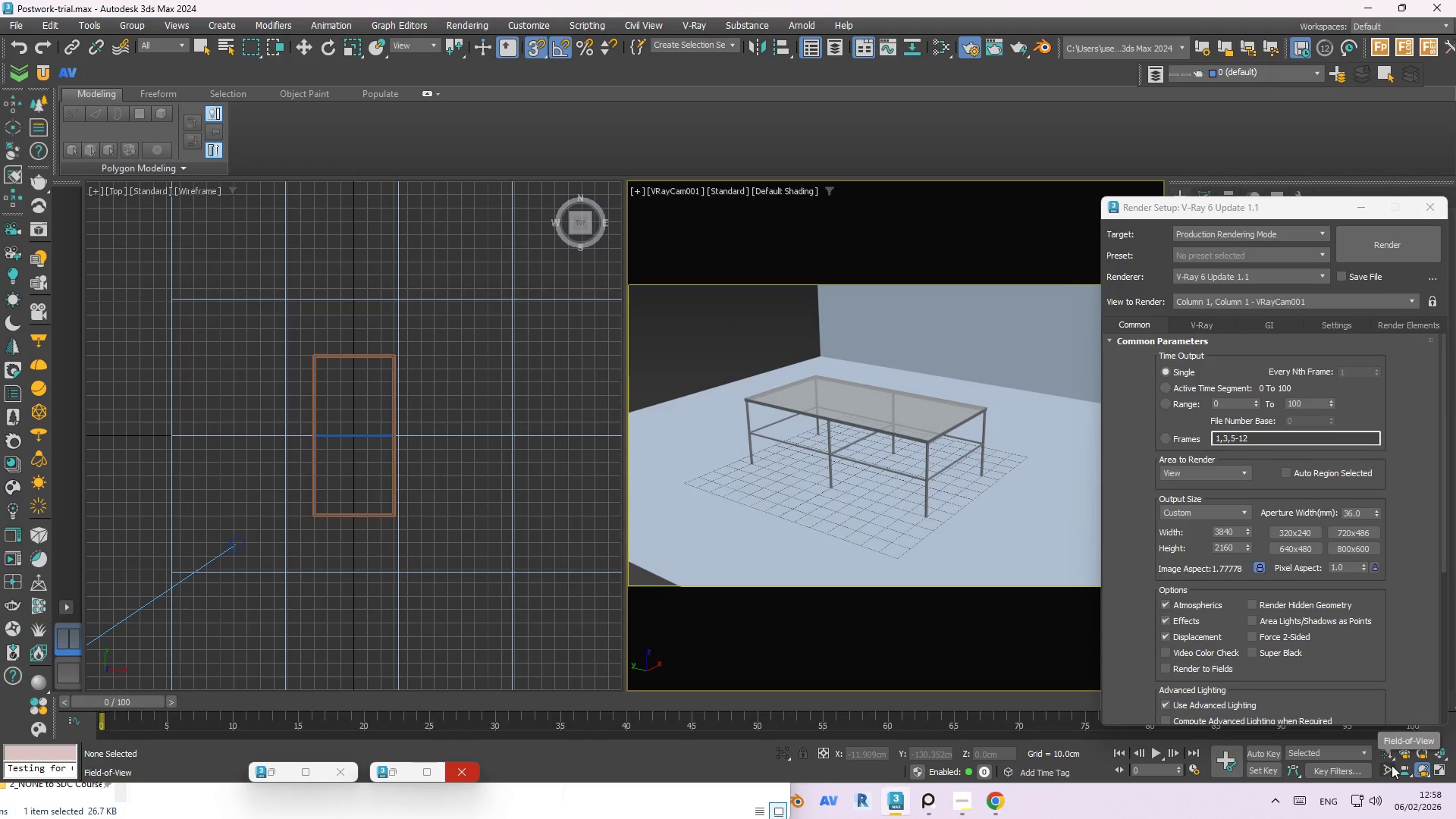 
left_click([1402, 768])
 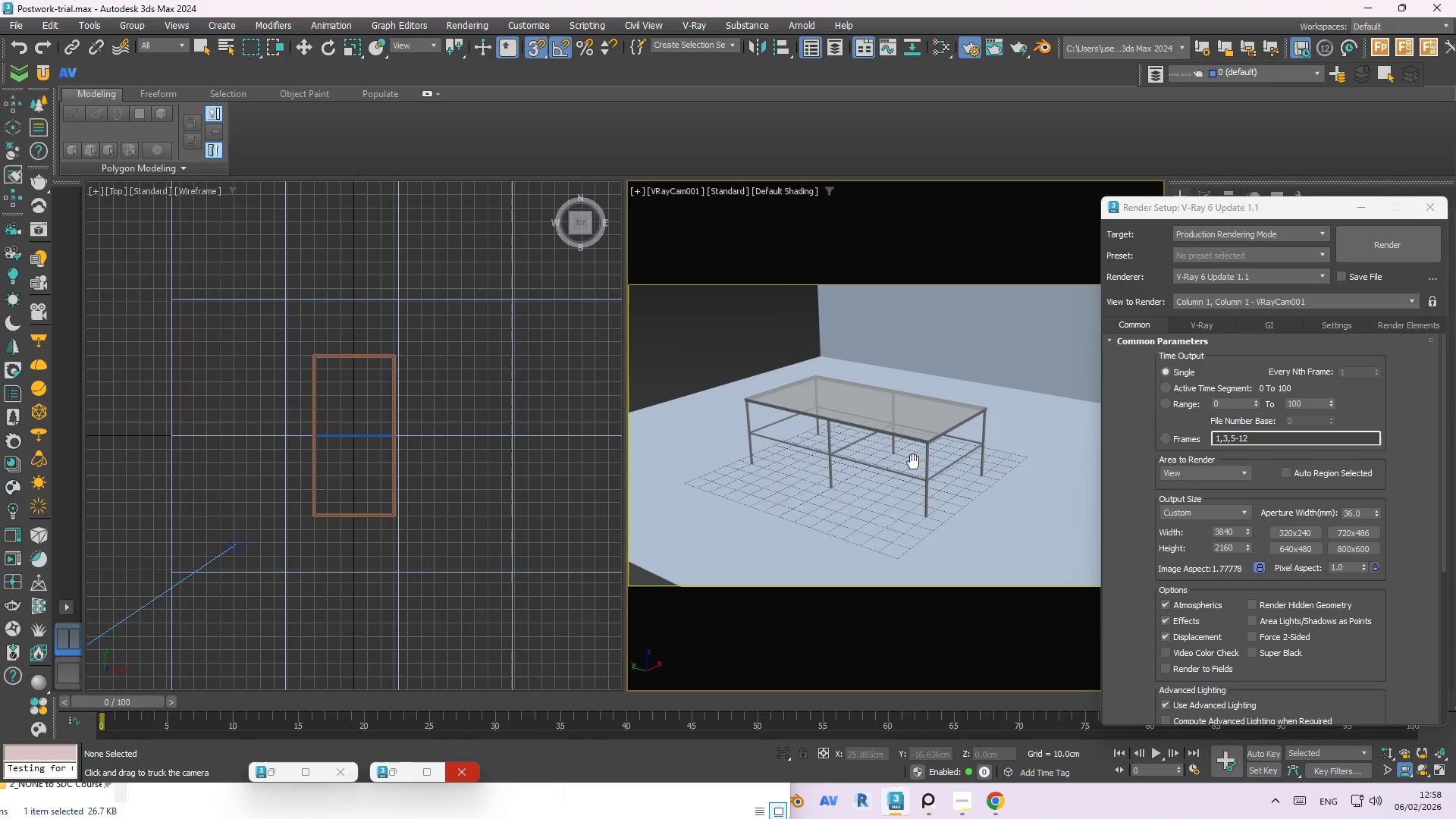 
left_click_drag(start_coordinate=[912, 462], to_coordinate=[902, 504])
 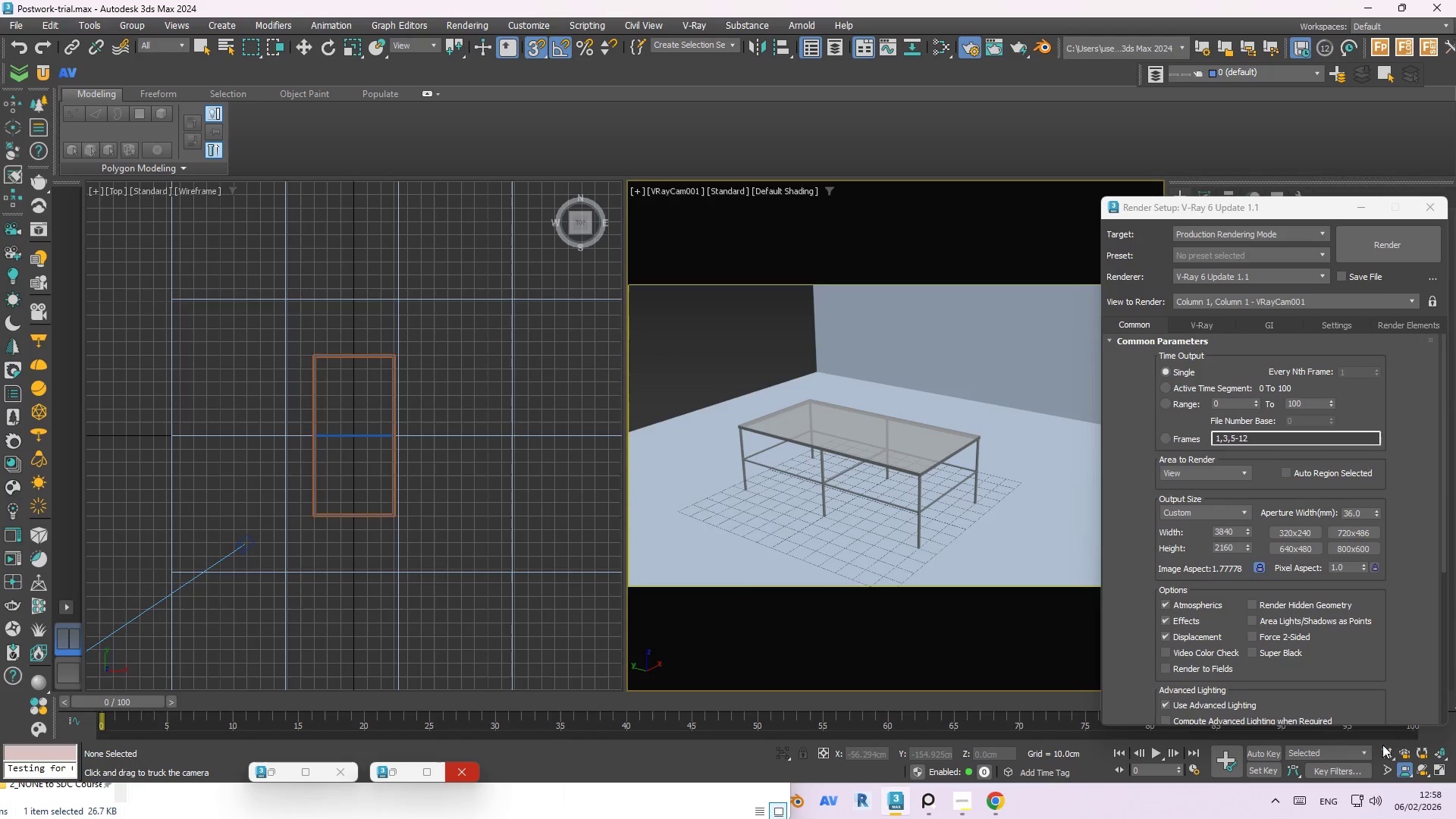 
left_click([1389, 749])
 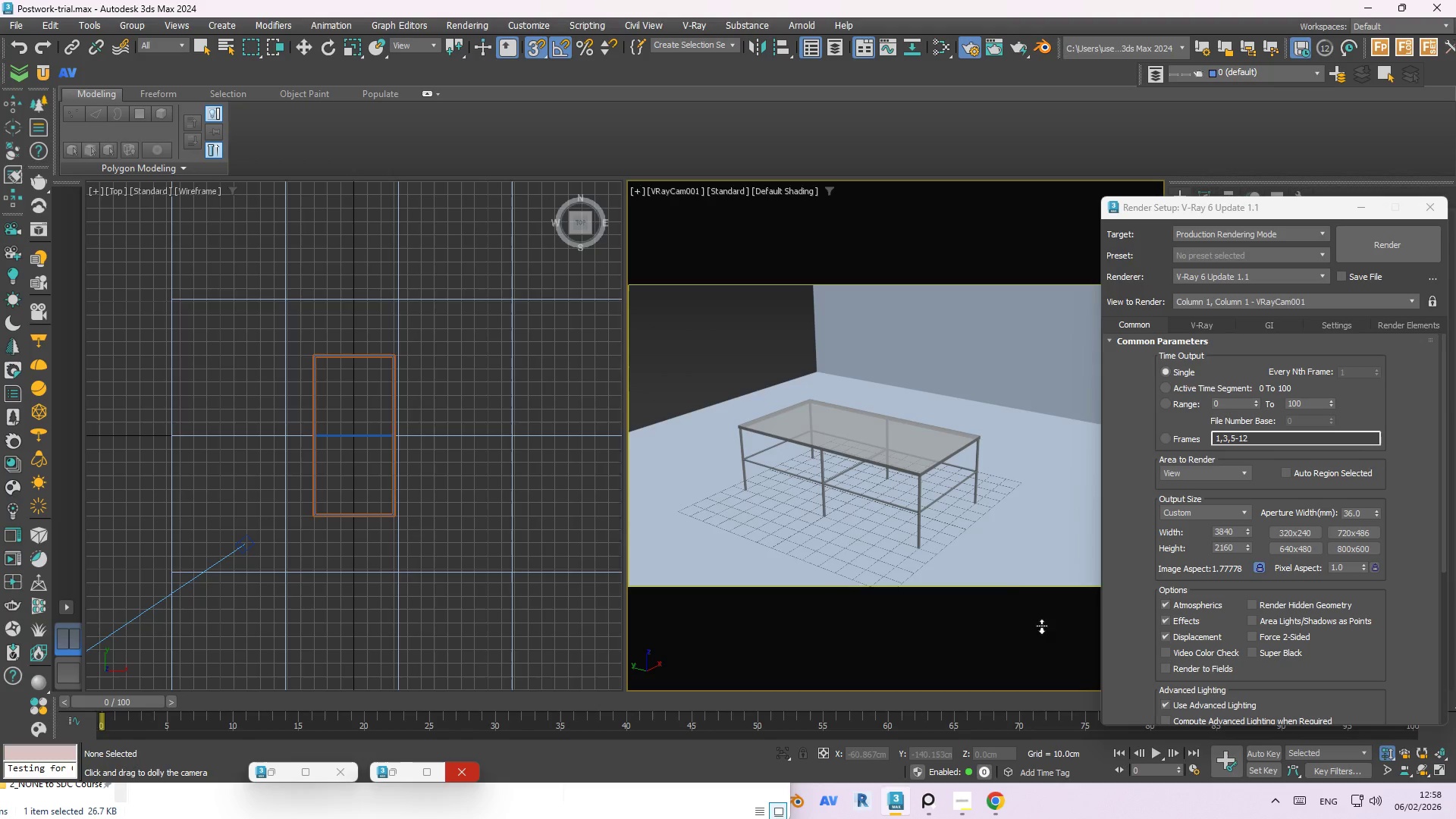 
left_click_drag(start_coordinate=[952, 486], to_coordinate=[915, 424])
 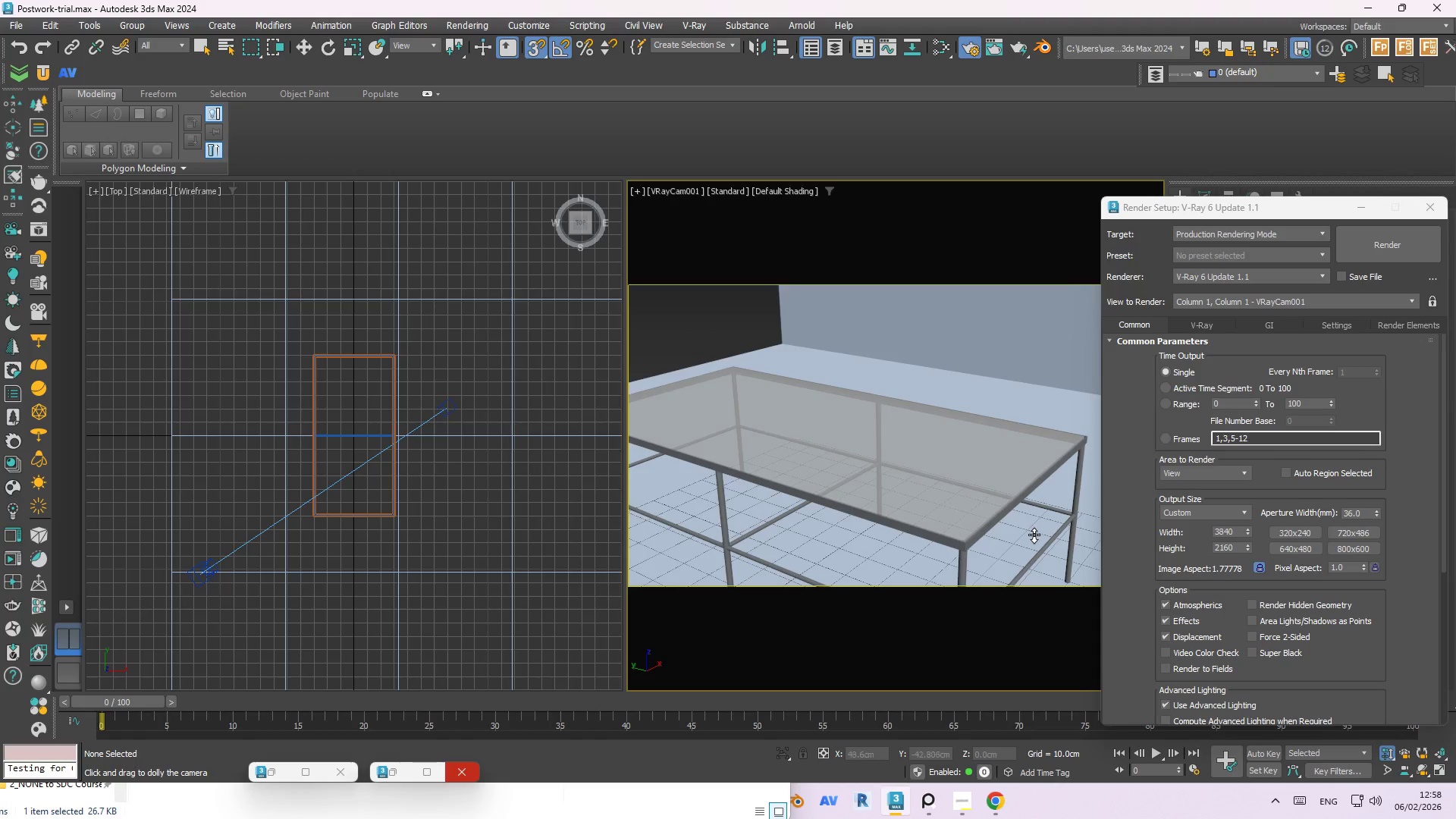 
scroll: coordinate [973, 466], scroll_direction: down, amount: 1.0
 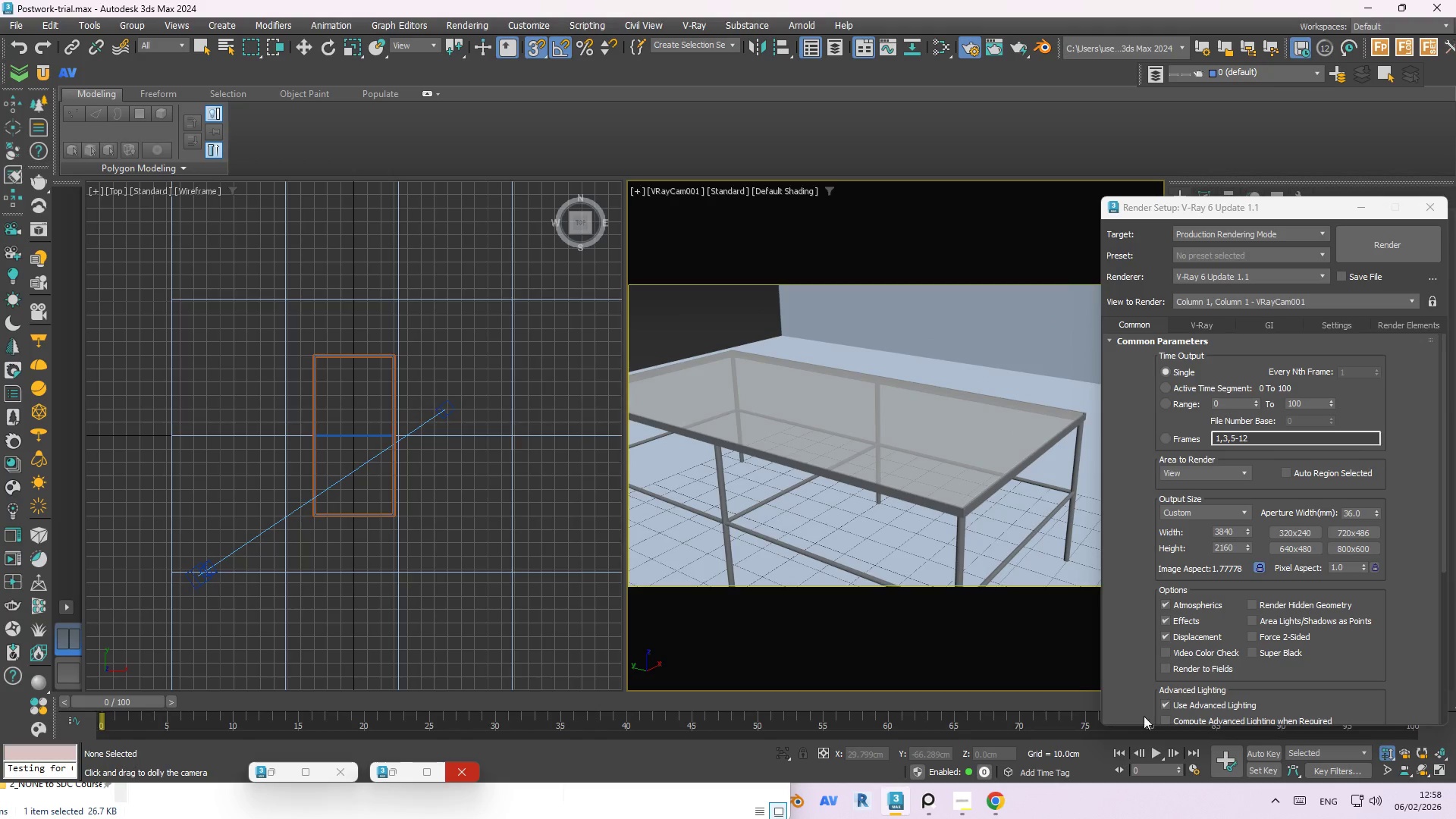 
left_click([956, 803])